 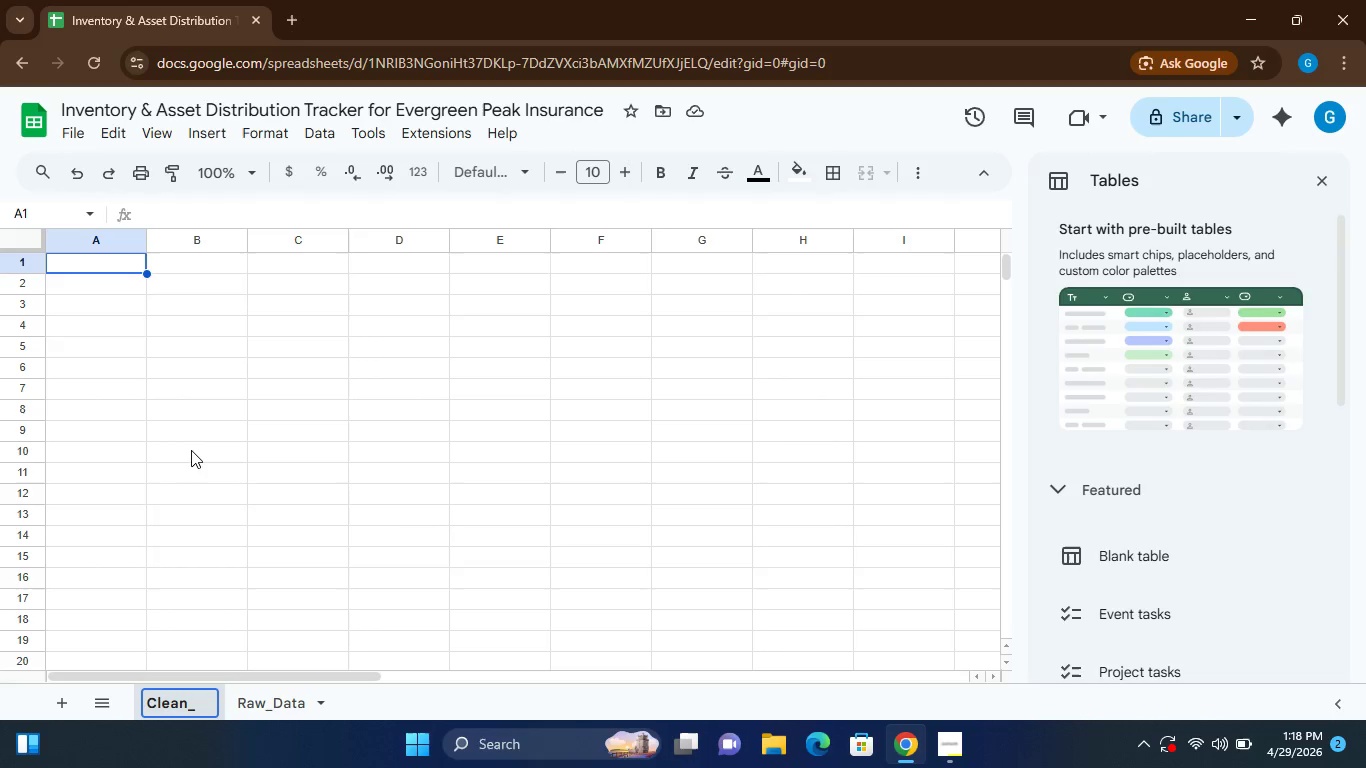 
hold_key(key=ShiftLeft, duration=0.61)
 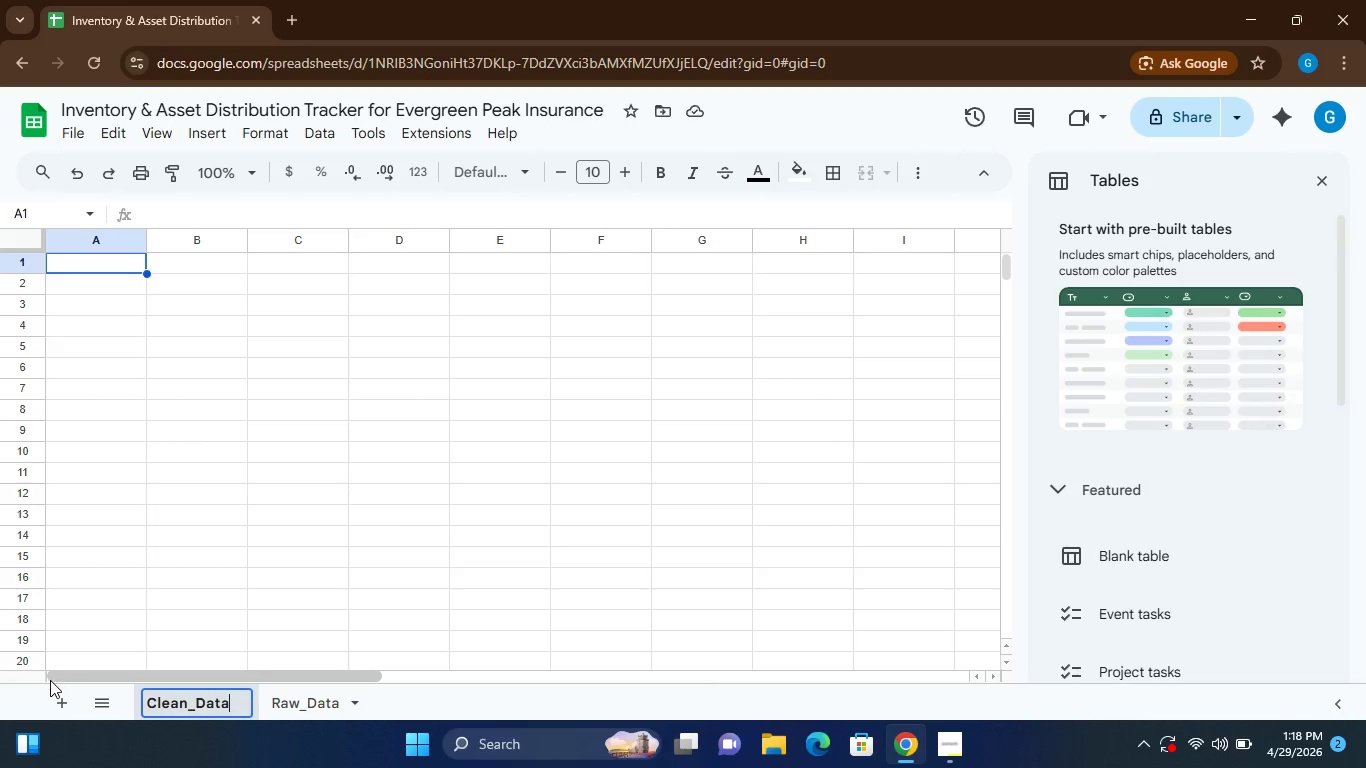 
left_click([56, 705])
 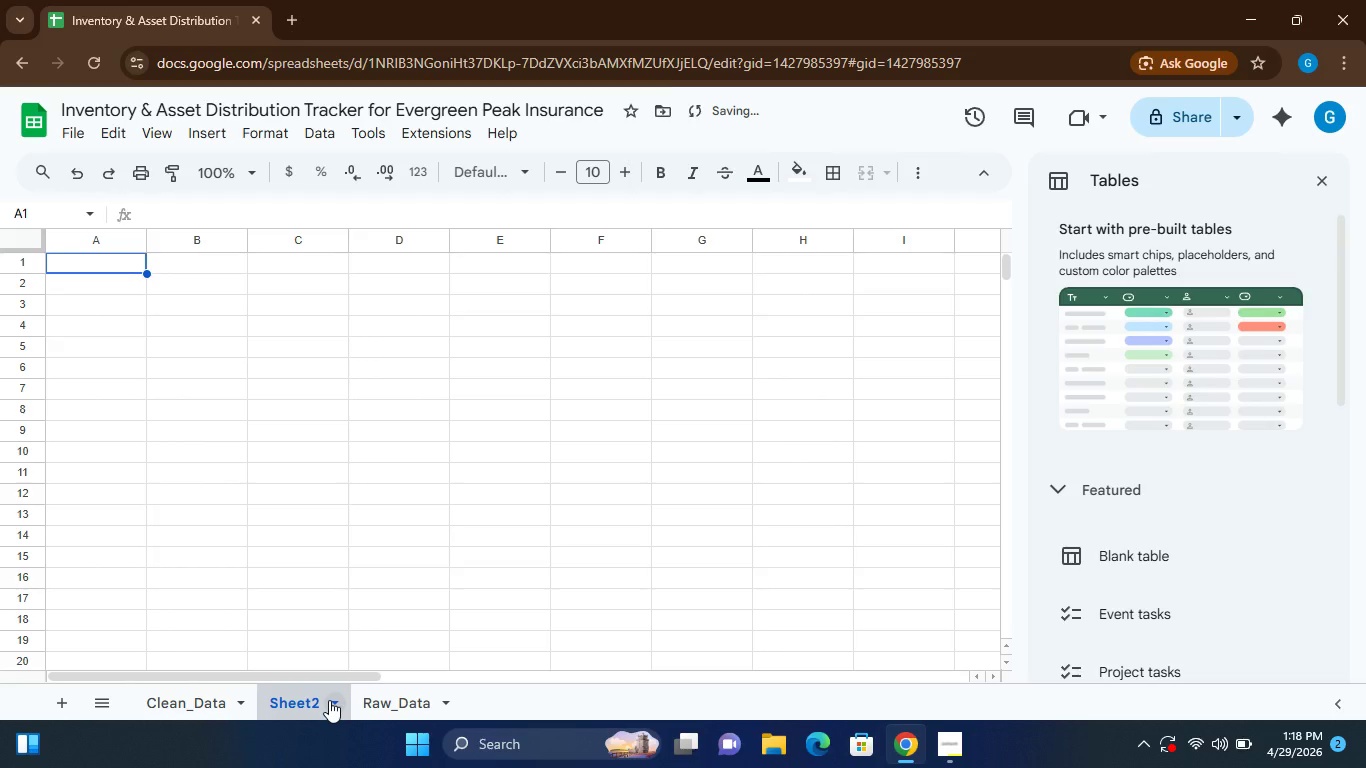 
left_click([336, 701])
 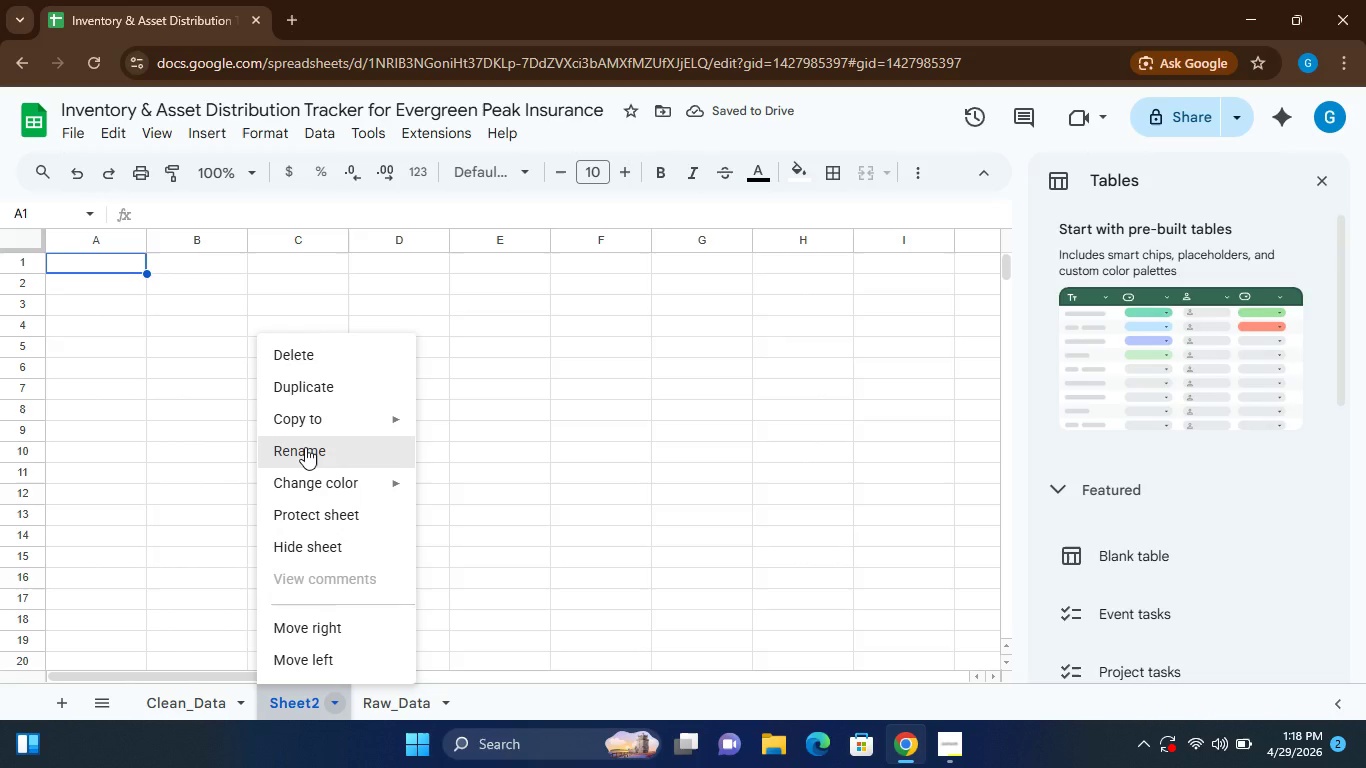 
left_click([305, 447])
 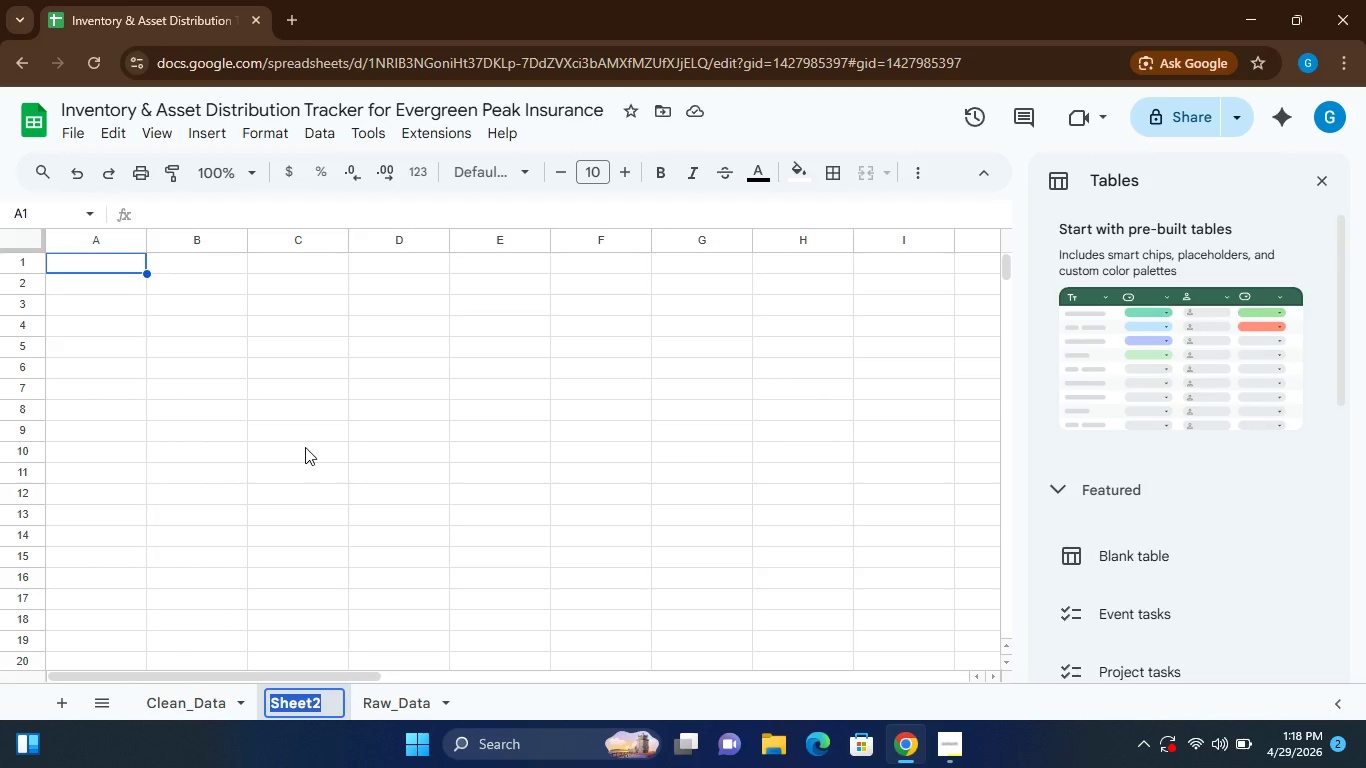 
type(Dropdowns)
 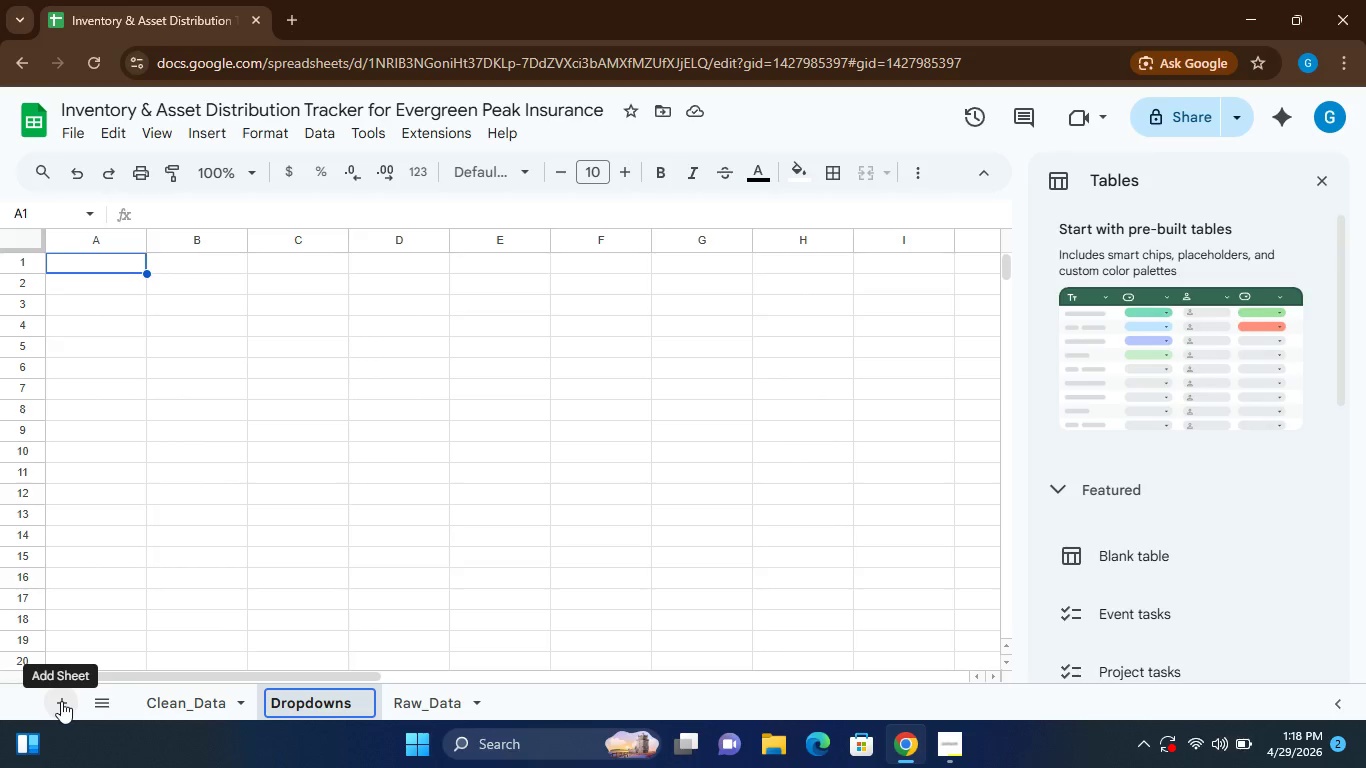 
left_click([61, 701])
 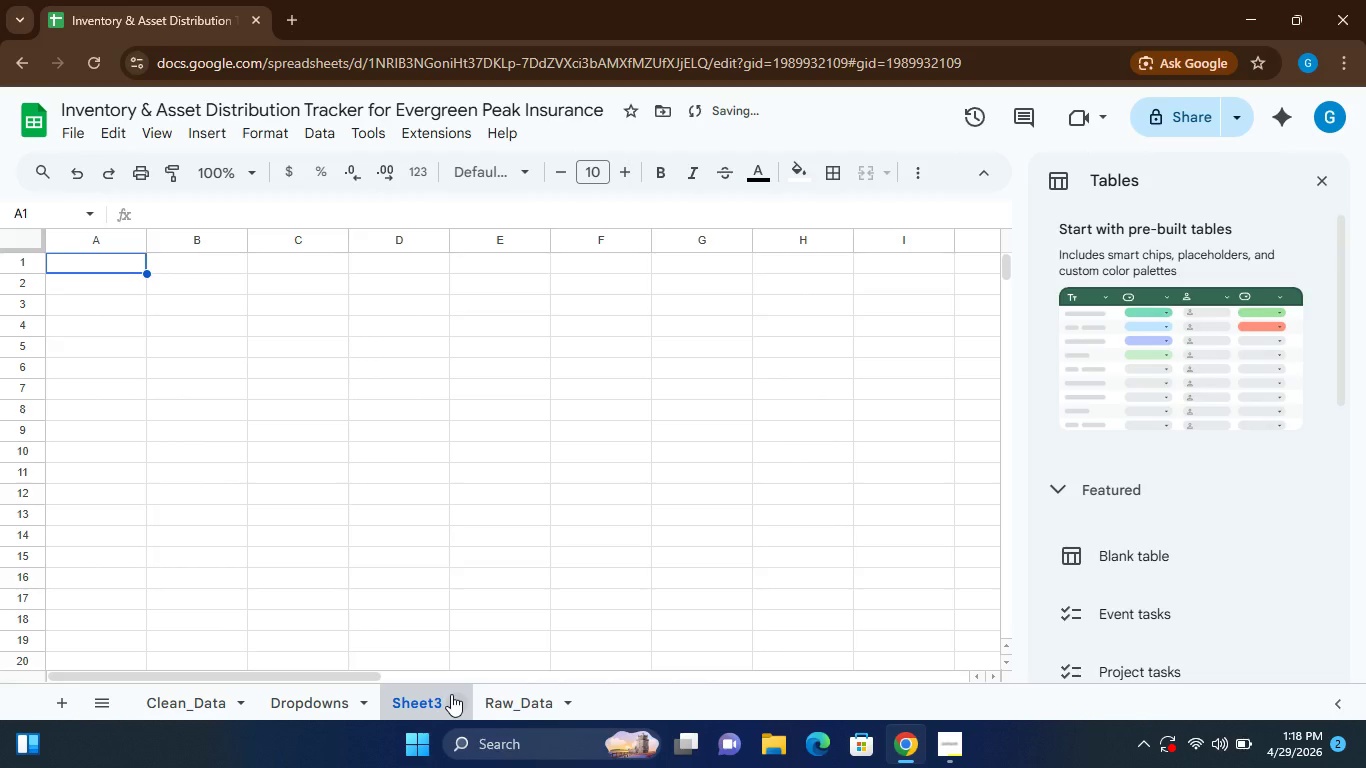 
left_click([457, 701])
 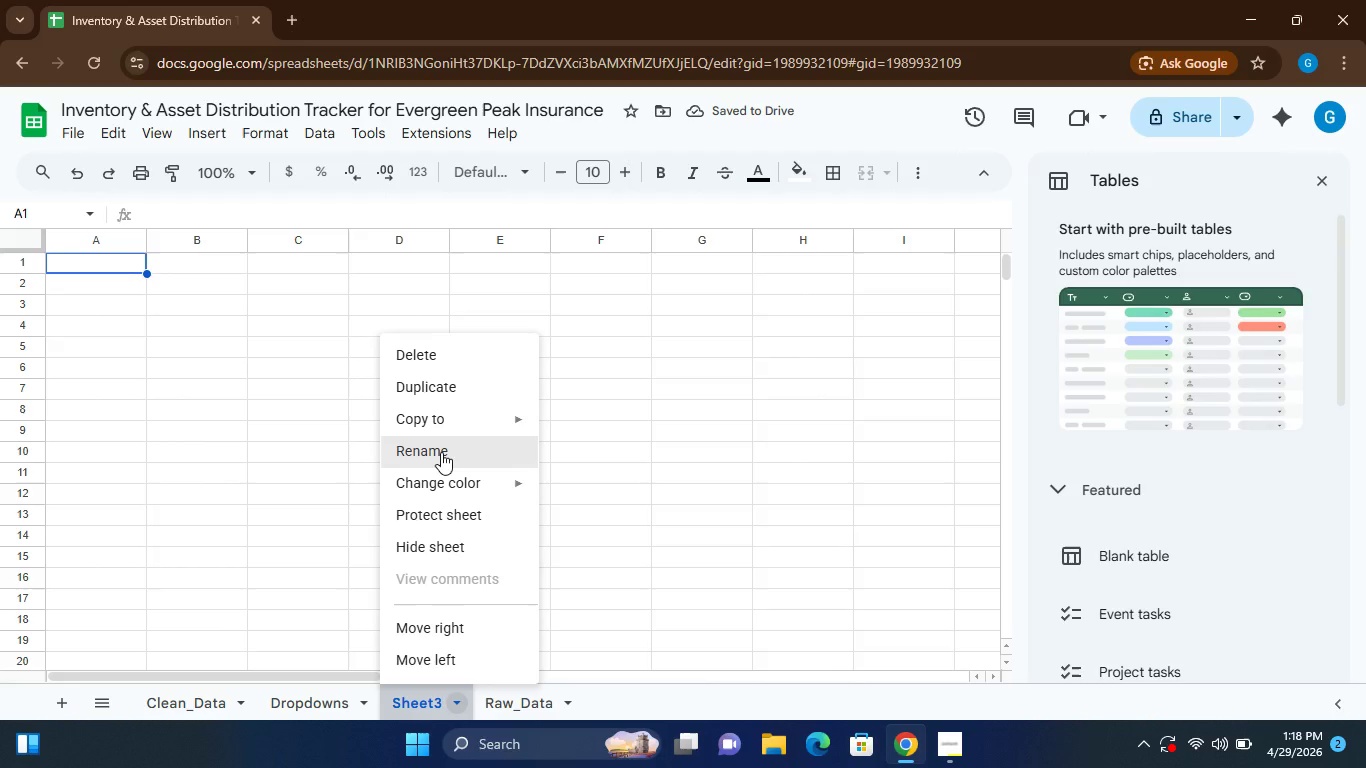 
left_click([441, 452])
 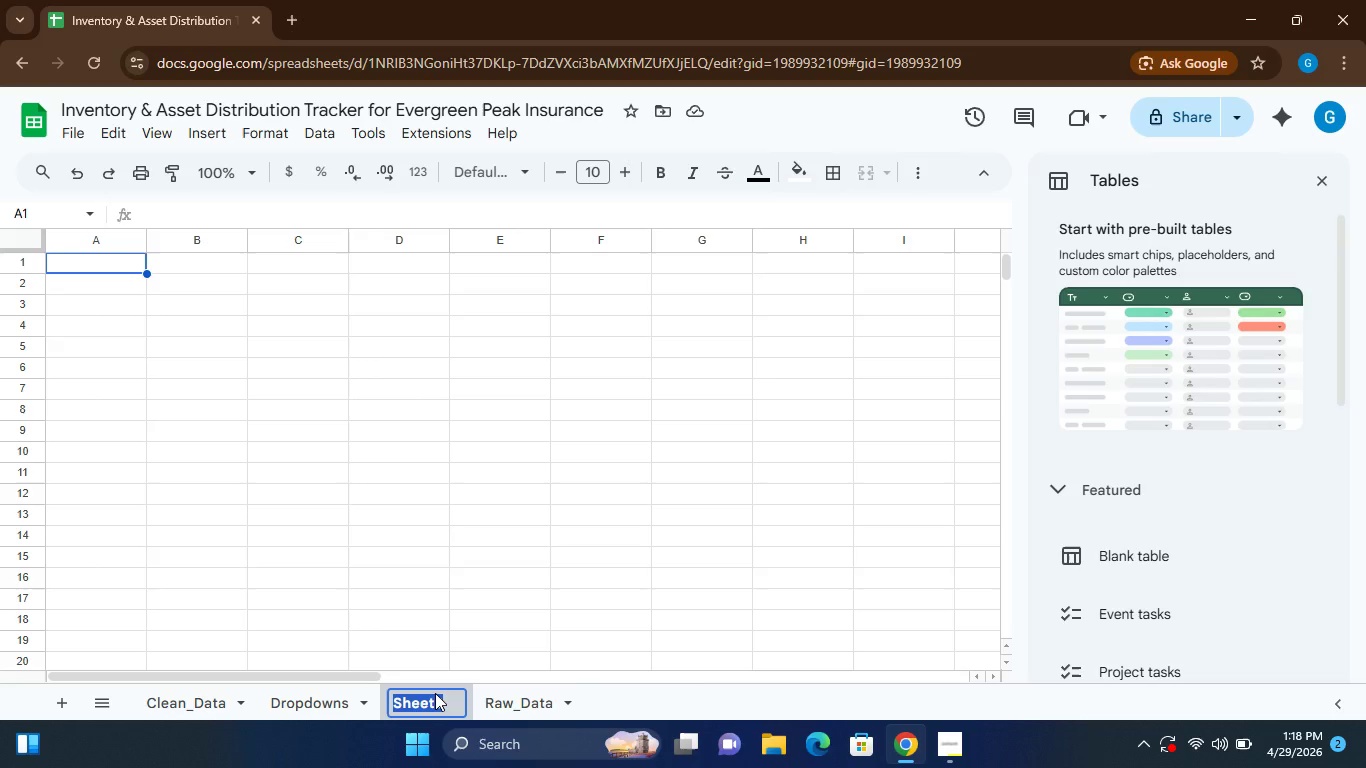 
type(Inventory_Log)
 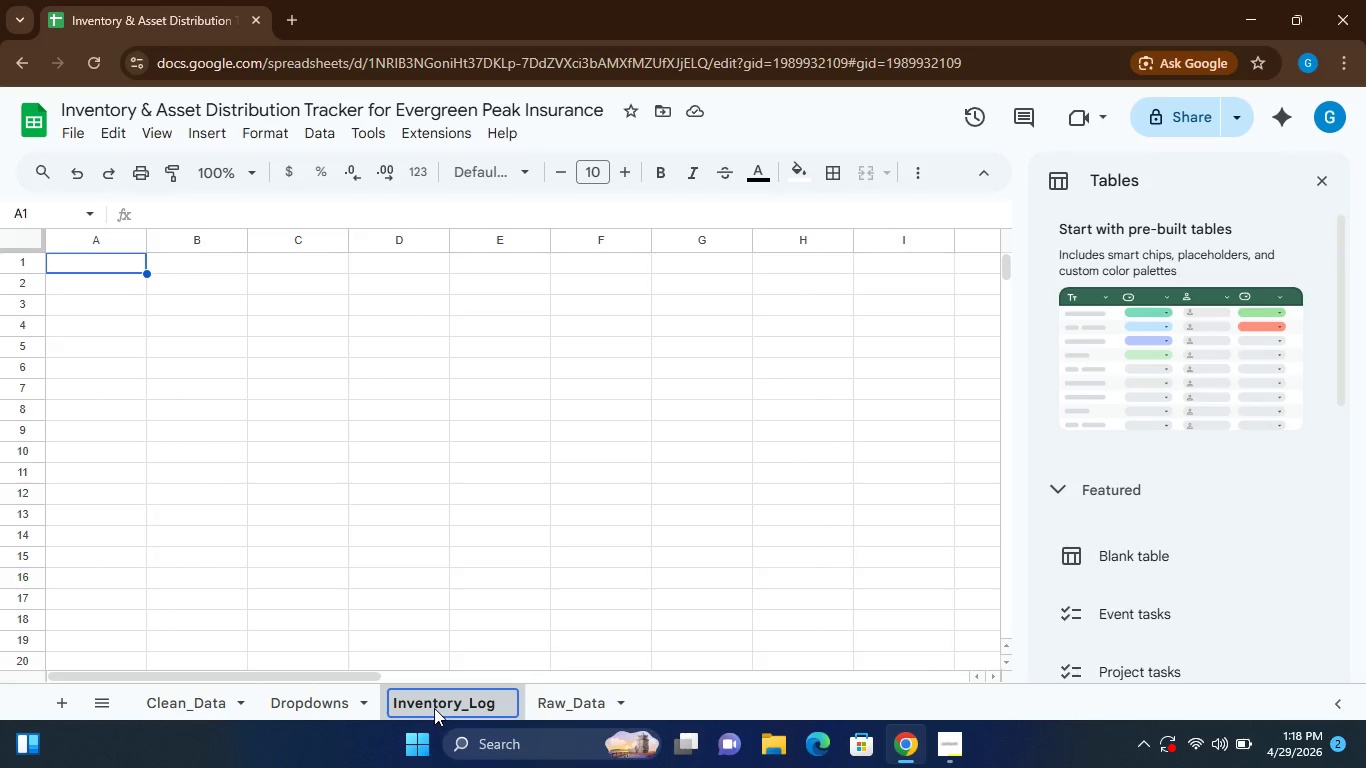 
left_click([62, 704])
 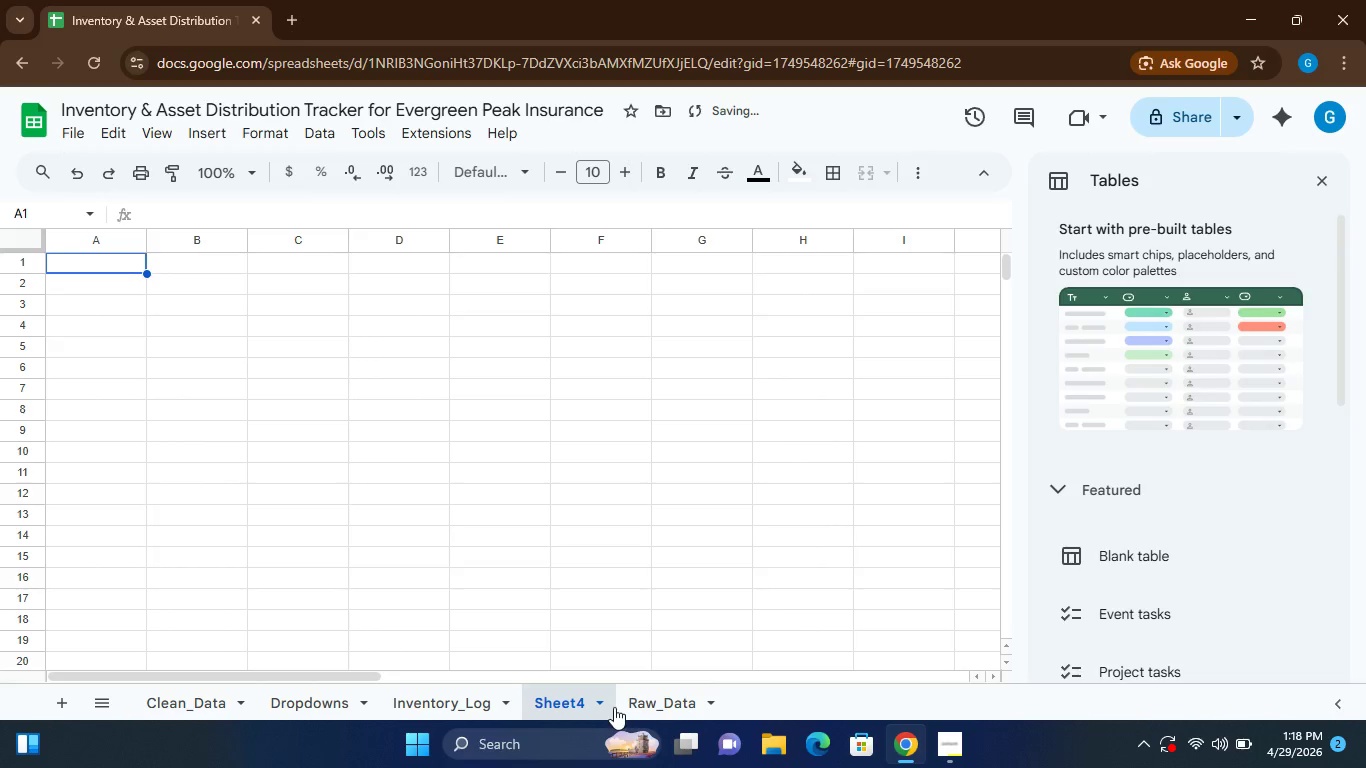 
left_click([599, 702])
 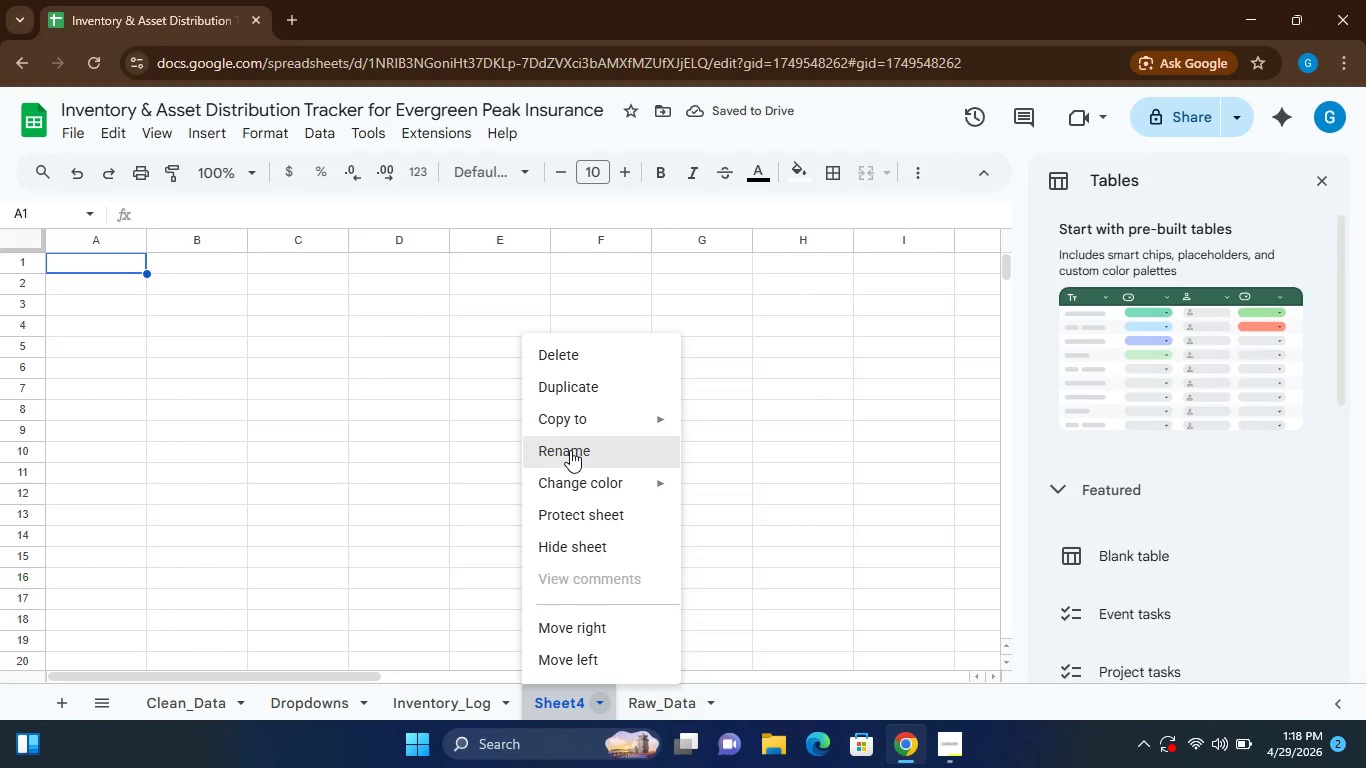 
left_click([570, 450])
 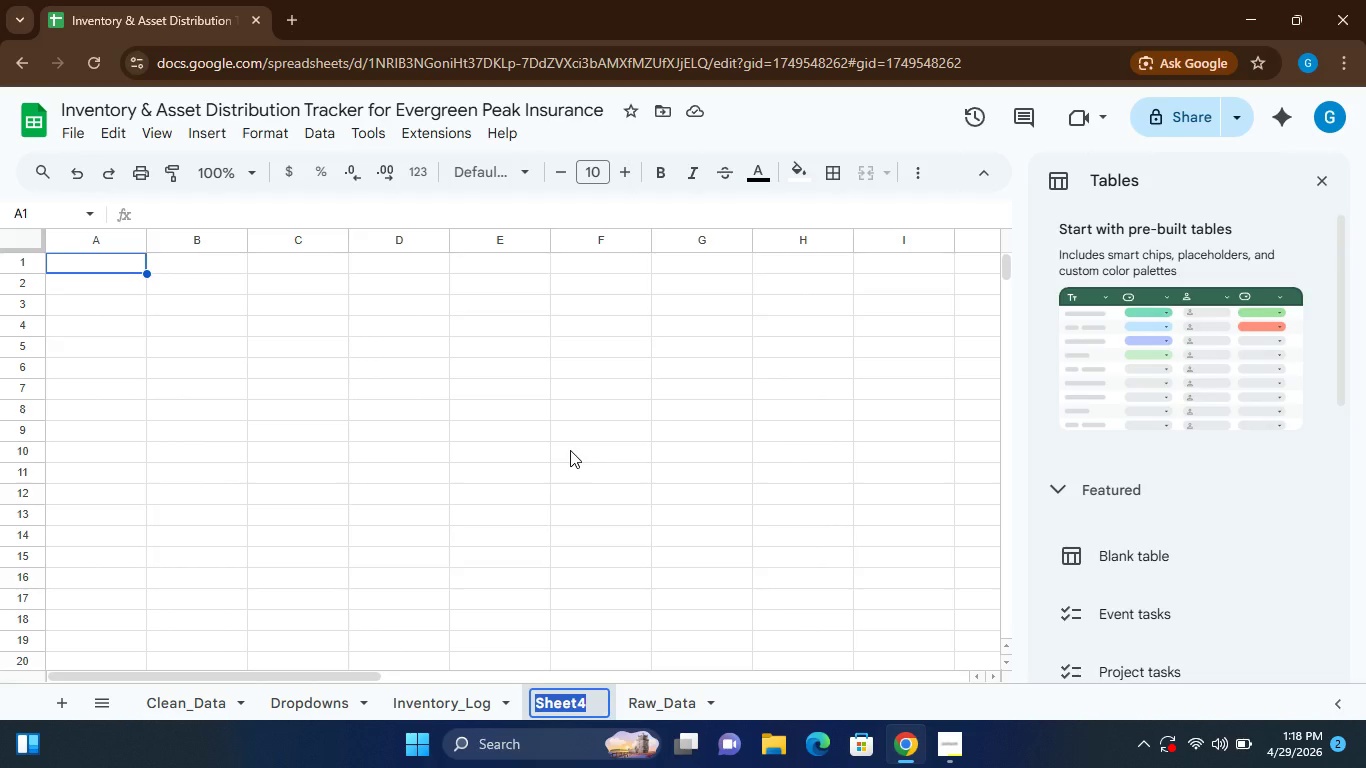 
type(Gift_Tracl)
key(Backspace)
type(king)
 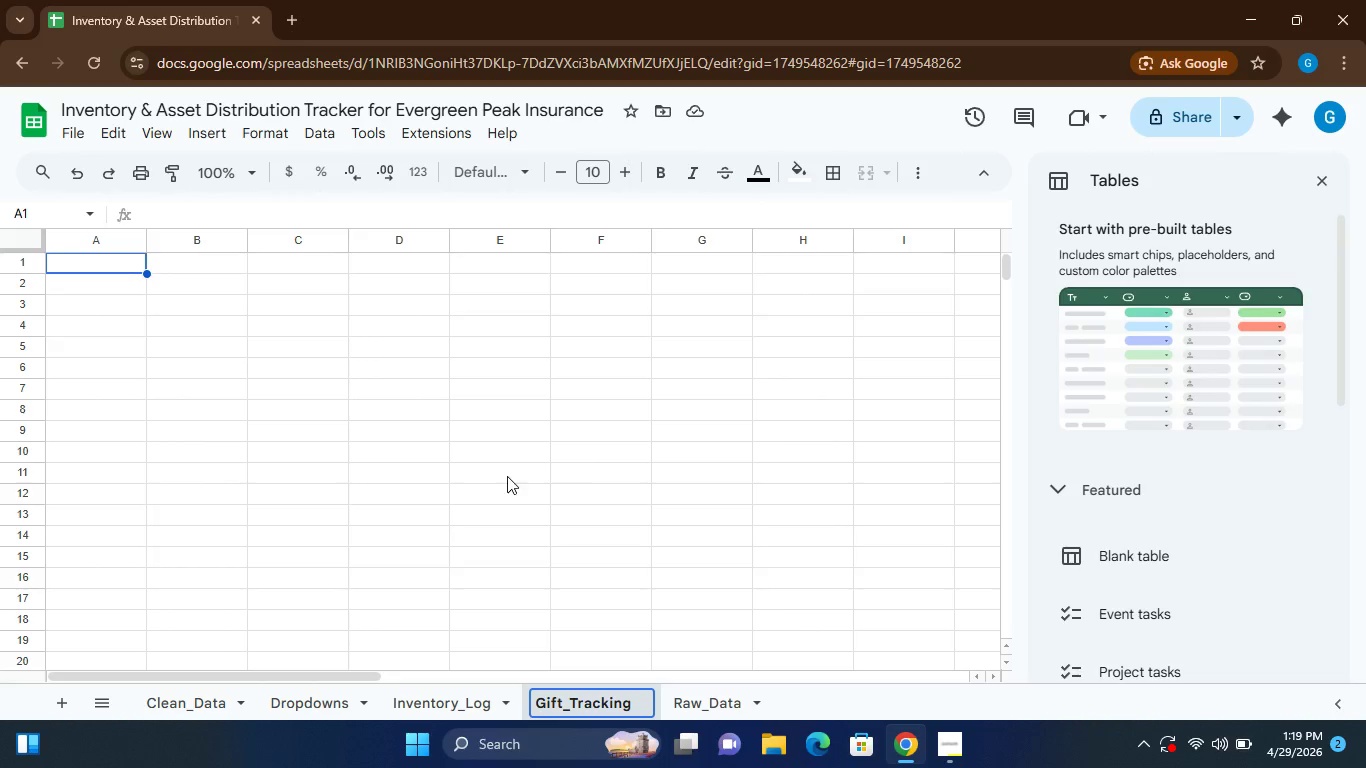 
left_click([63, 707])
 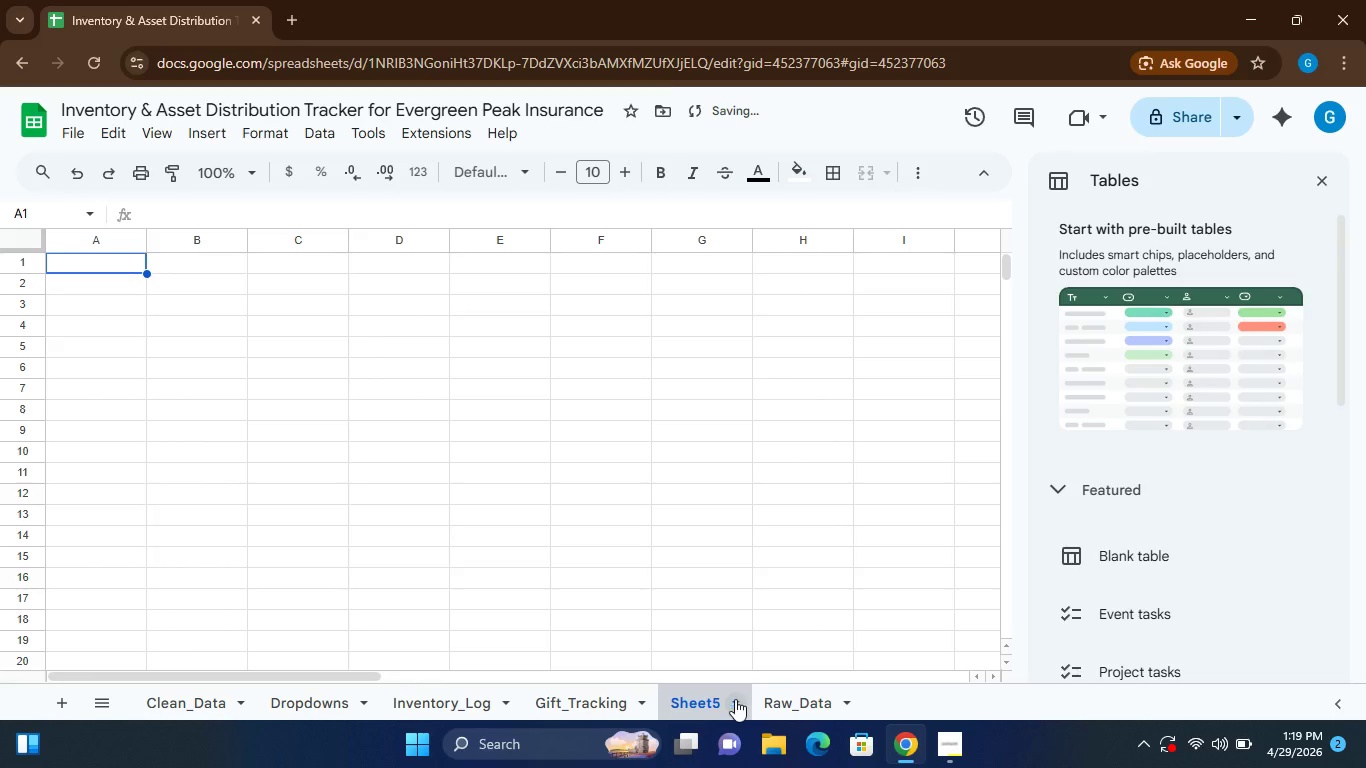 
left_click([735, 702])
 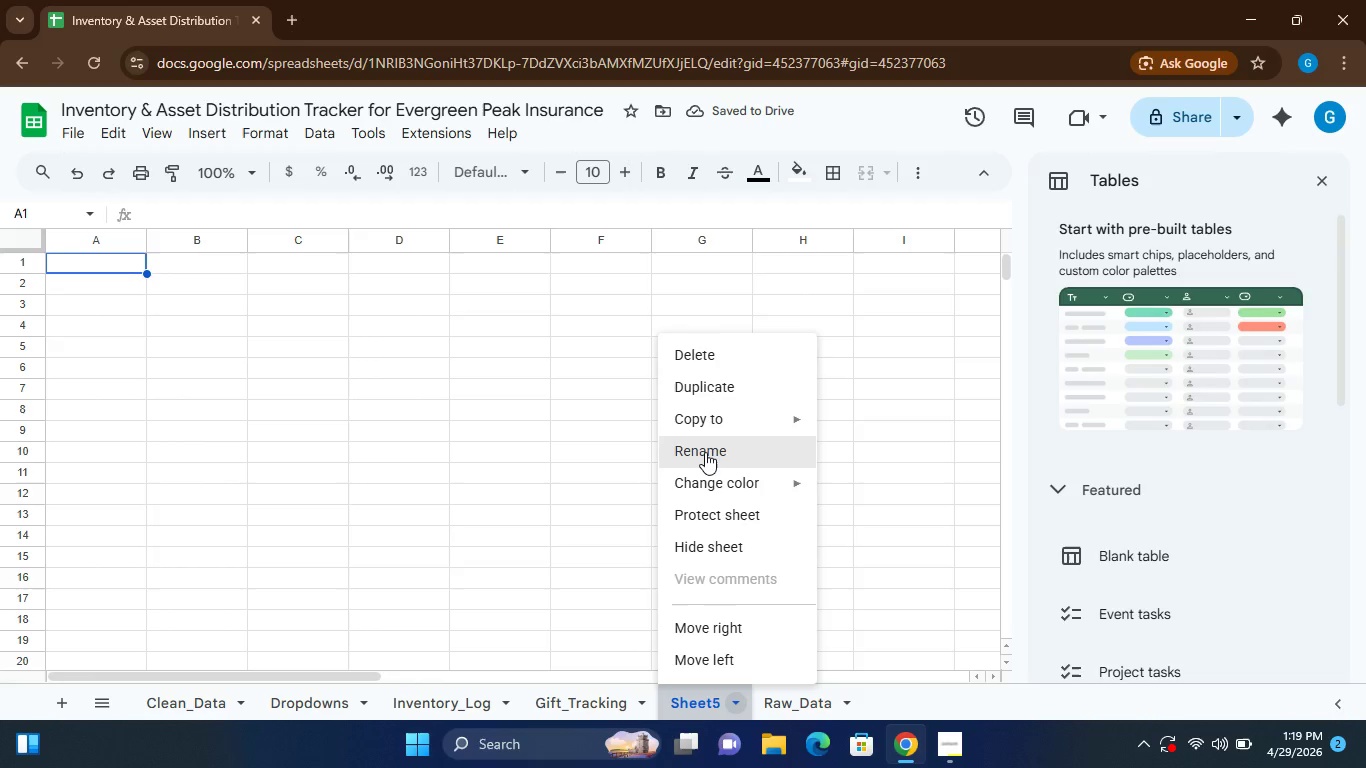 
left_click([705, 452])
 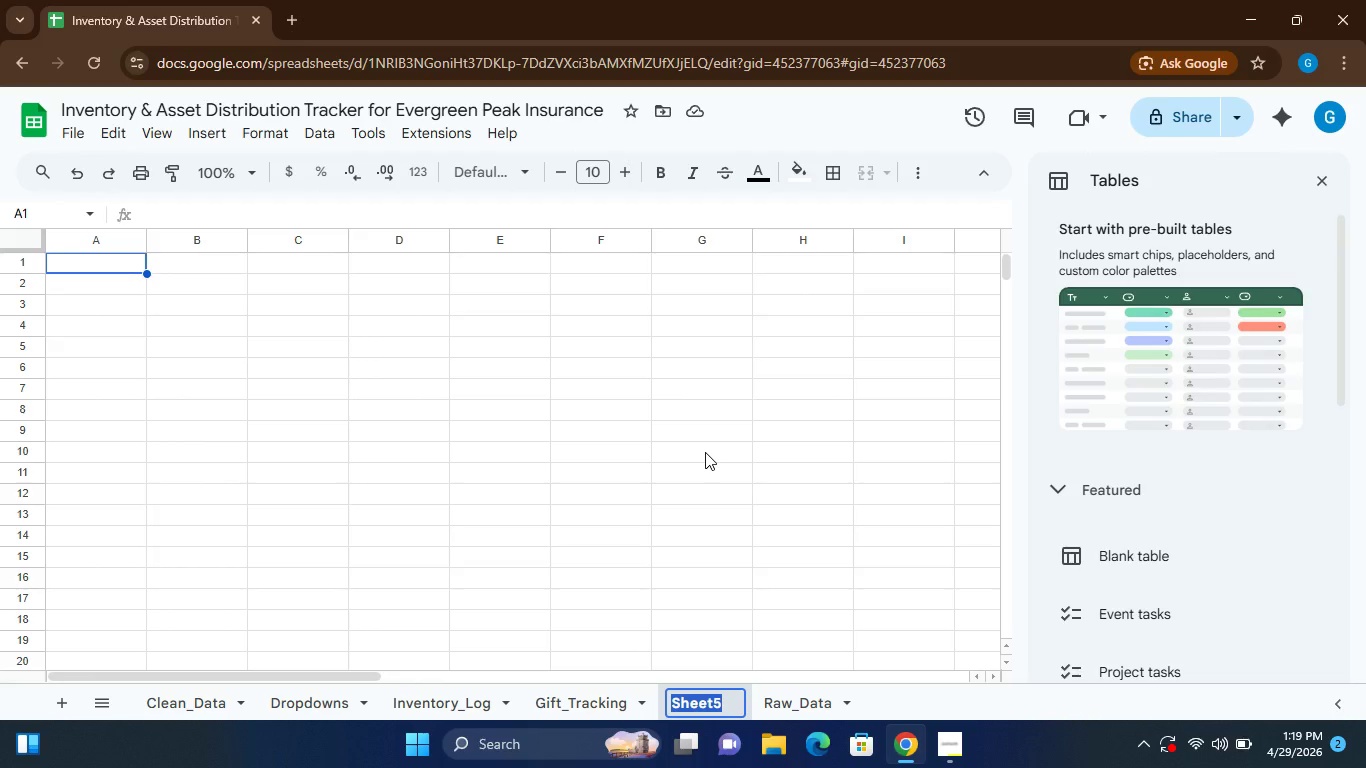 
type(Dsahboard)
 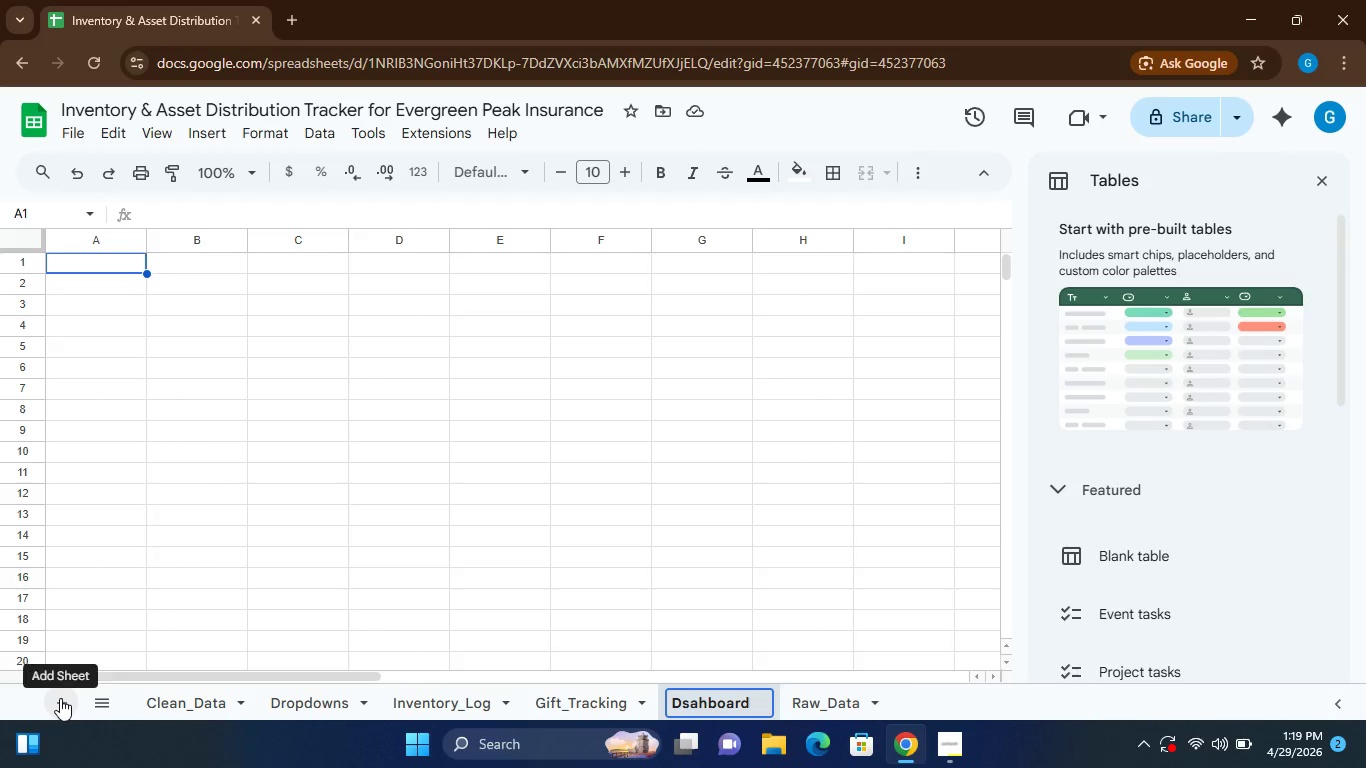 
left_click([61, 700])
 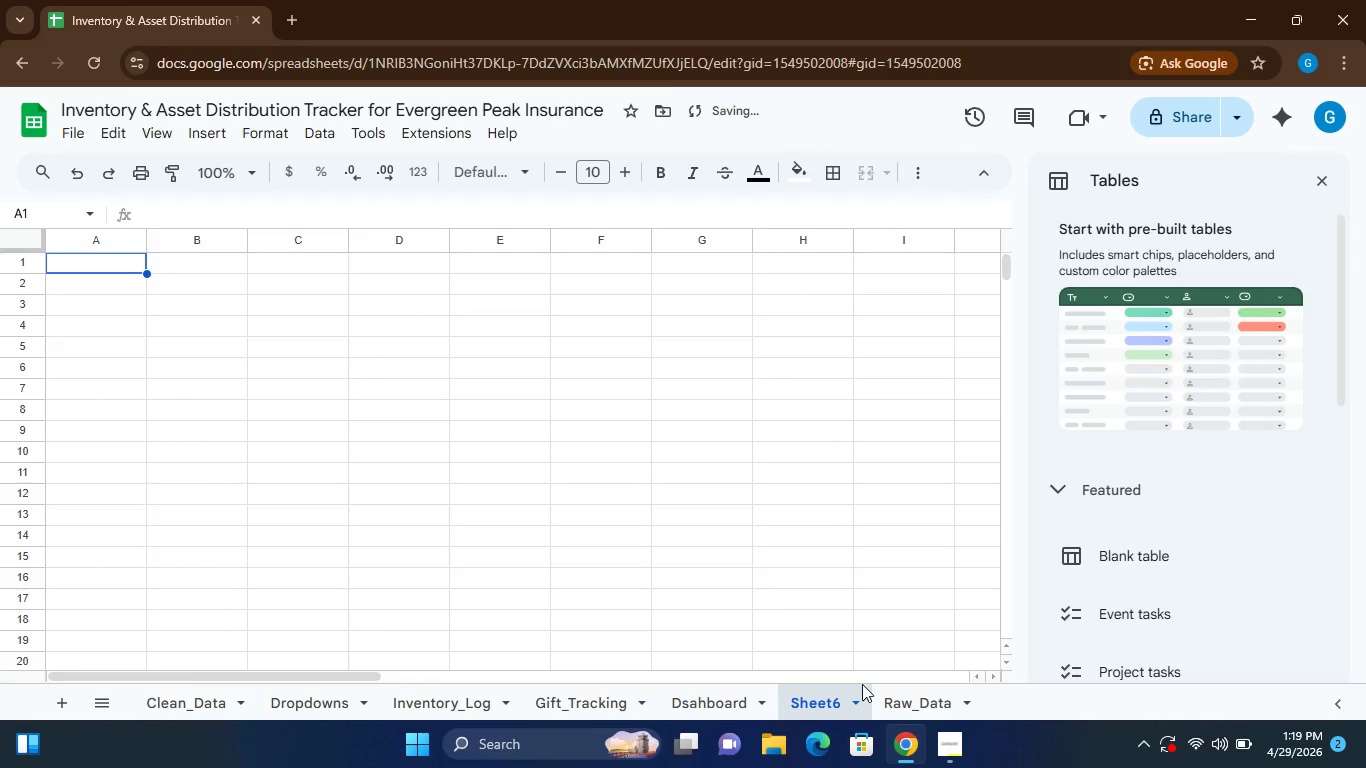 
left_click([855, 701])
 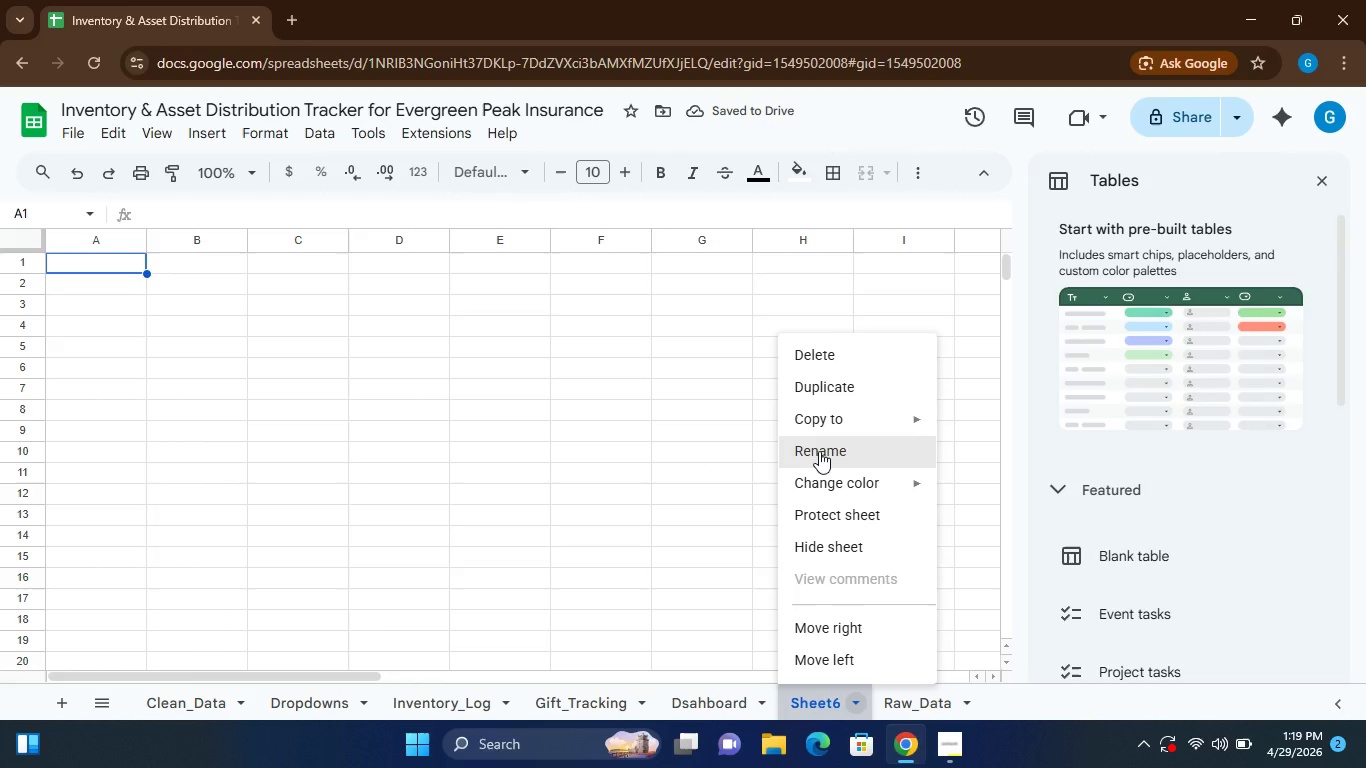 
left_click([819, 451])
 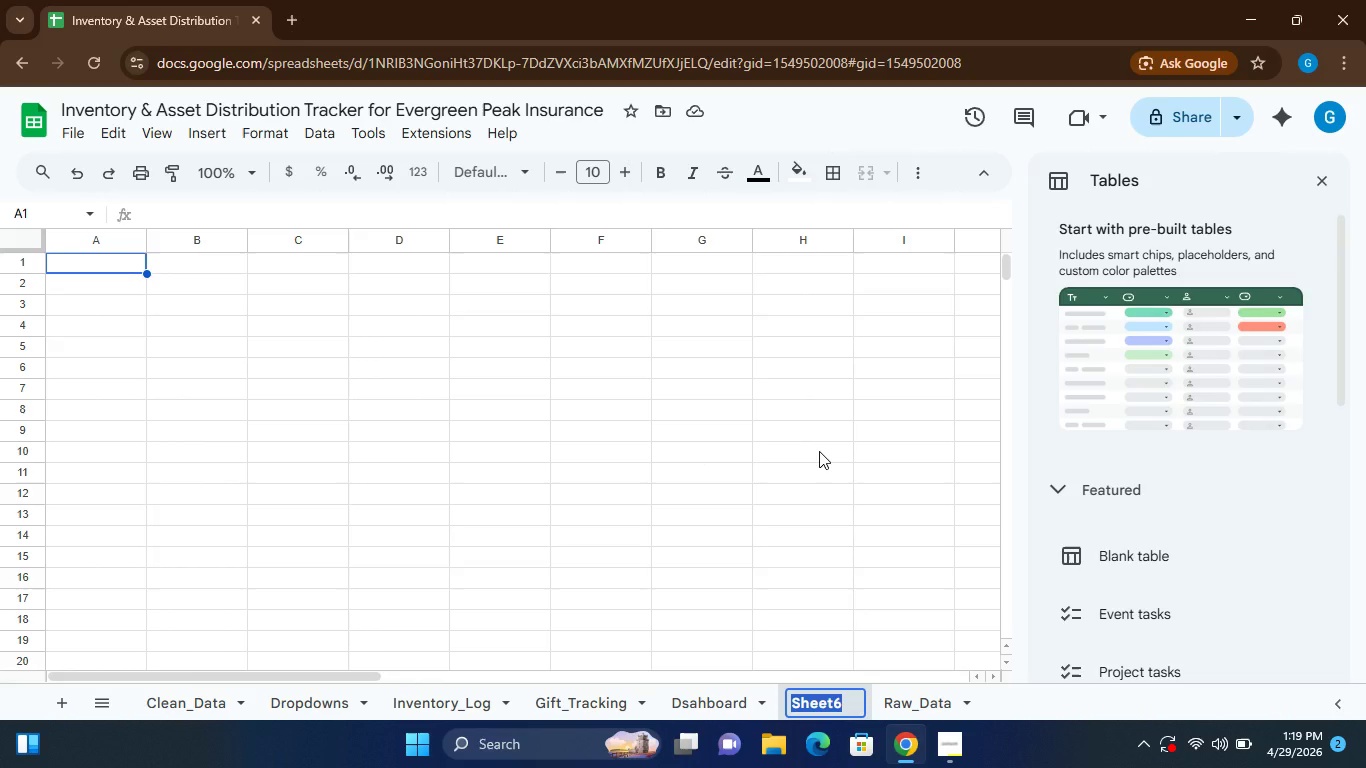 
type(Pivot_Analysis)
 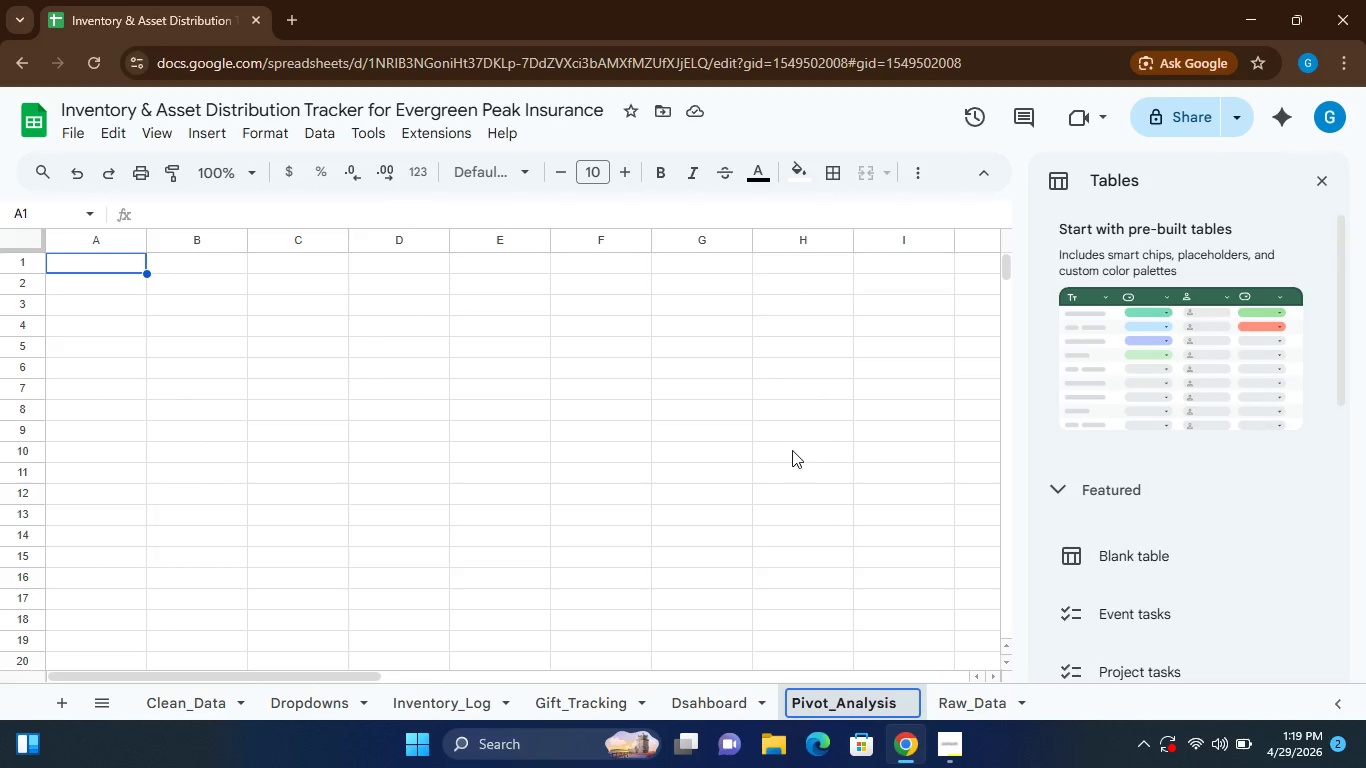 
left_click([63, 710])
 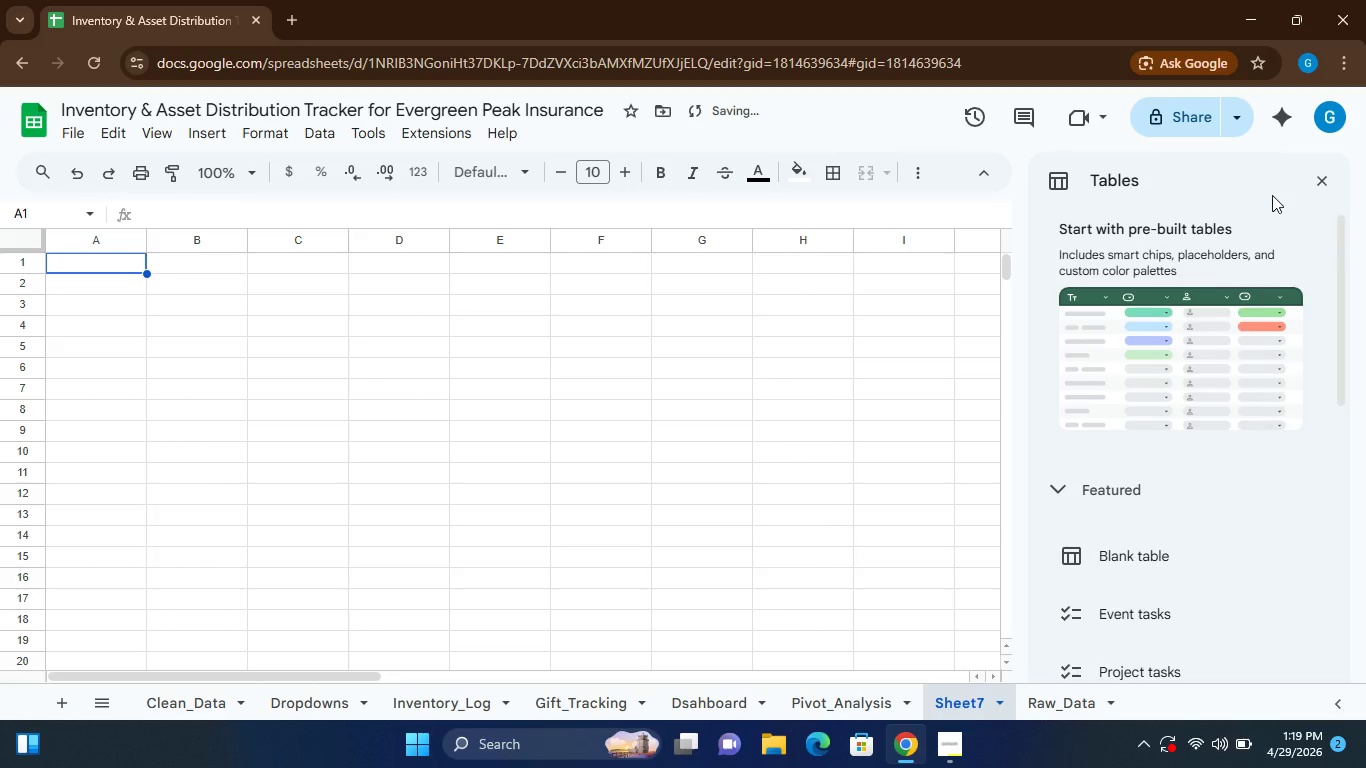 
left_click([1320, 179])
 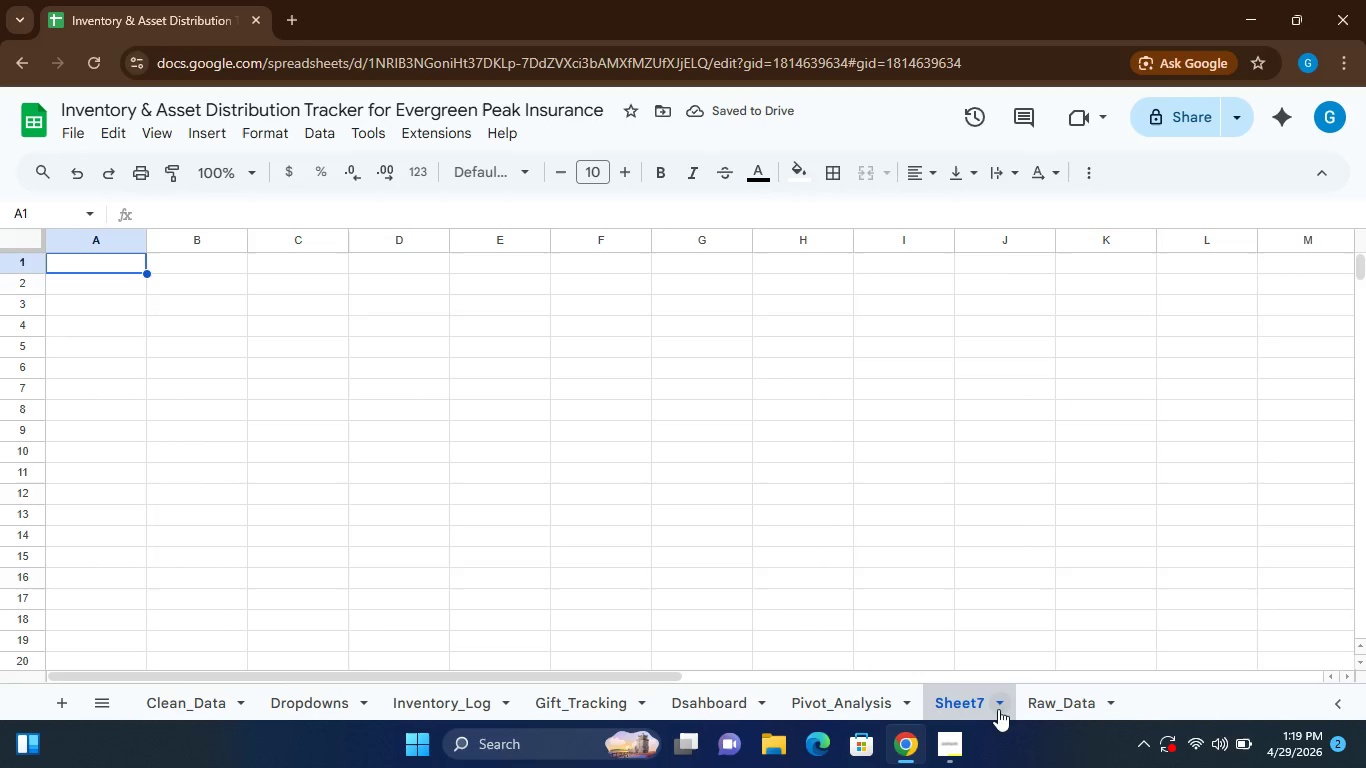 
left_click([997, 703])
 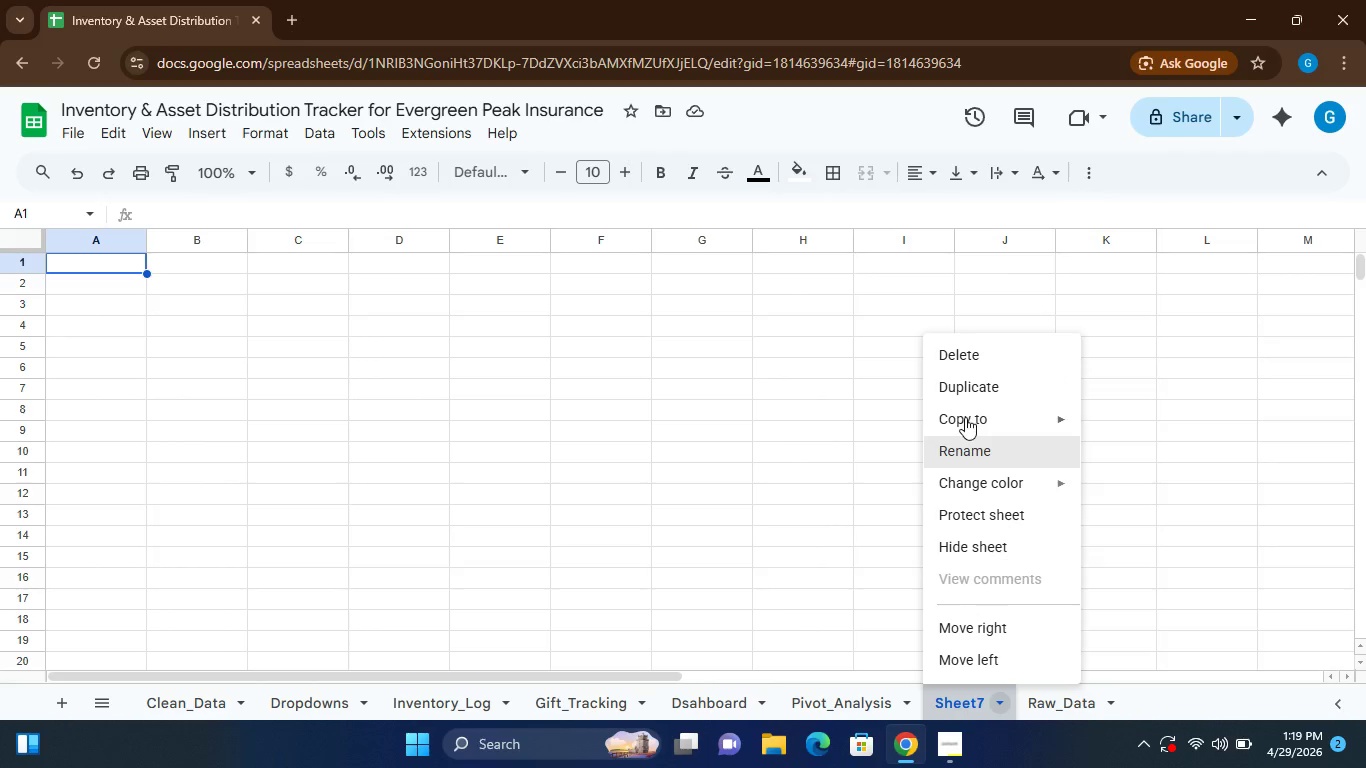 
left_click([964, 446])
 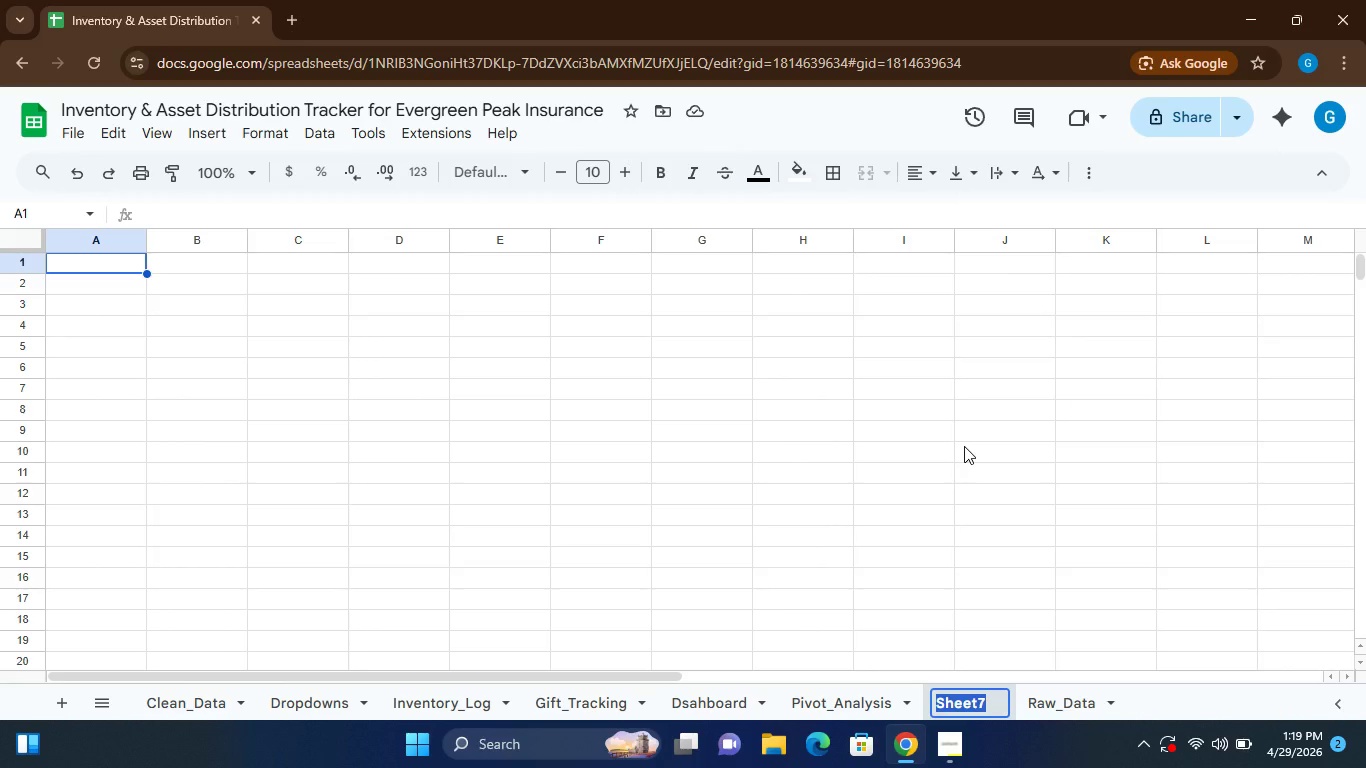 
type(Timeline)
 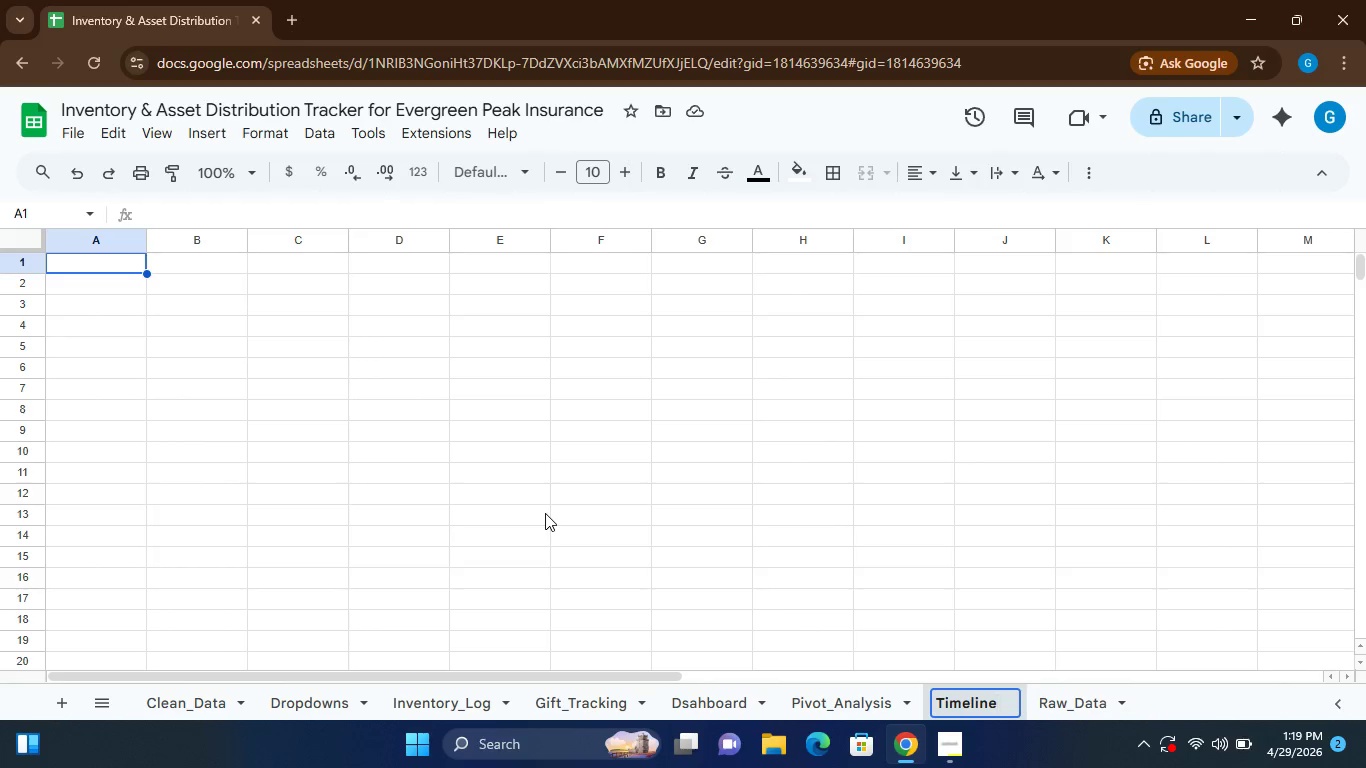 
wait(7.59)
 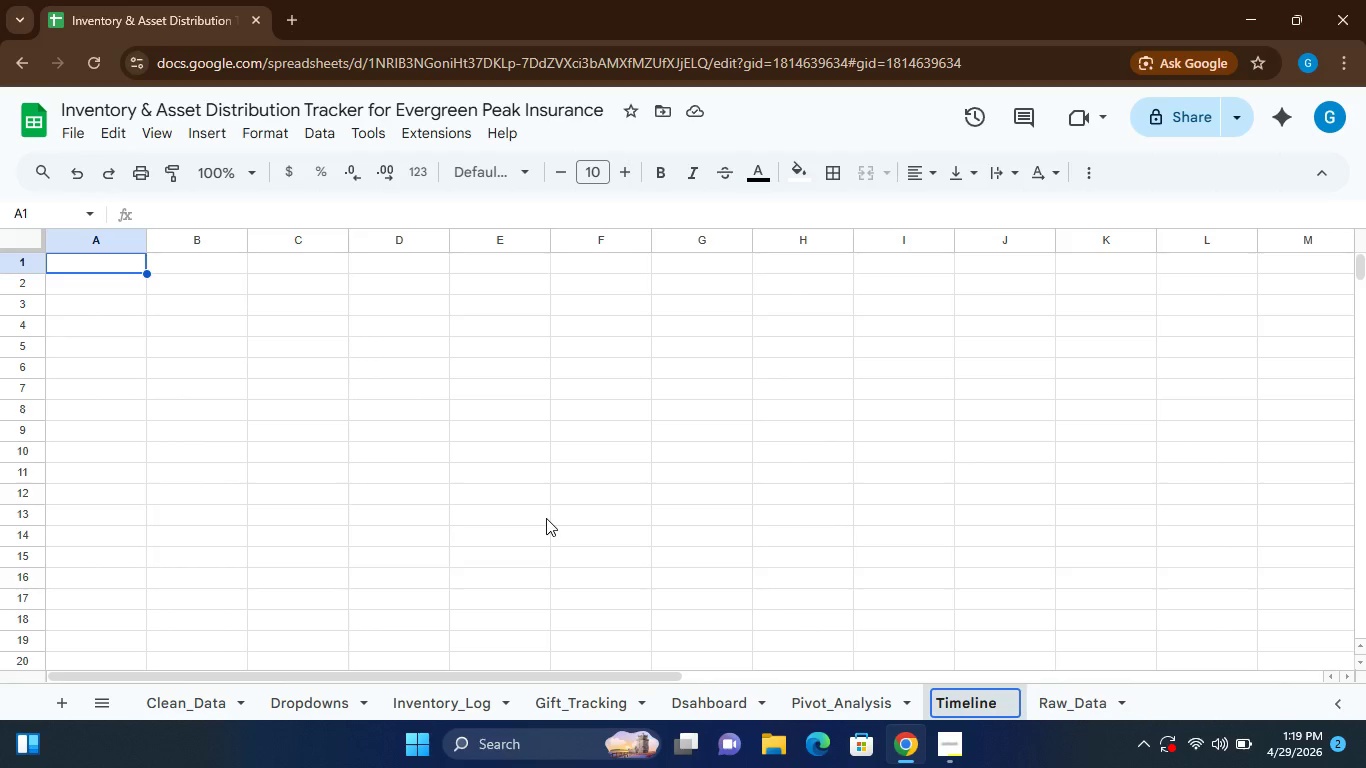 
left_click([1057, 693])
 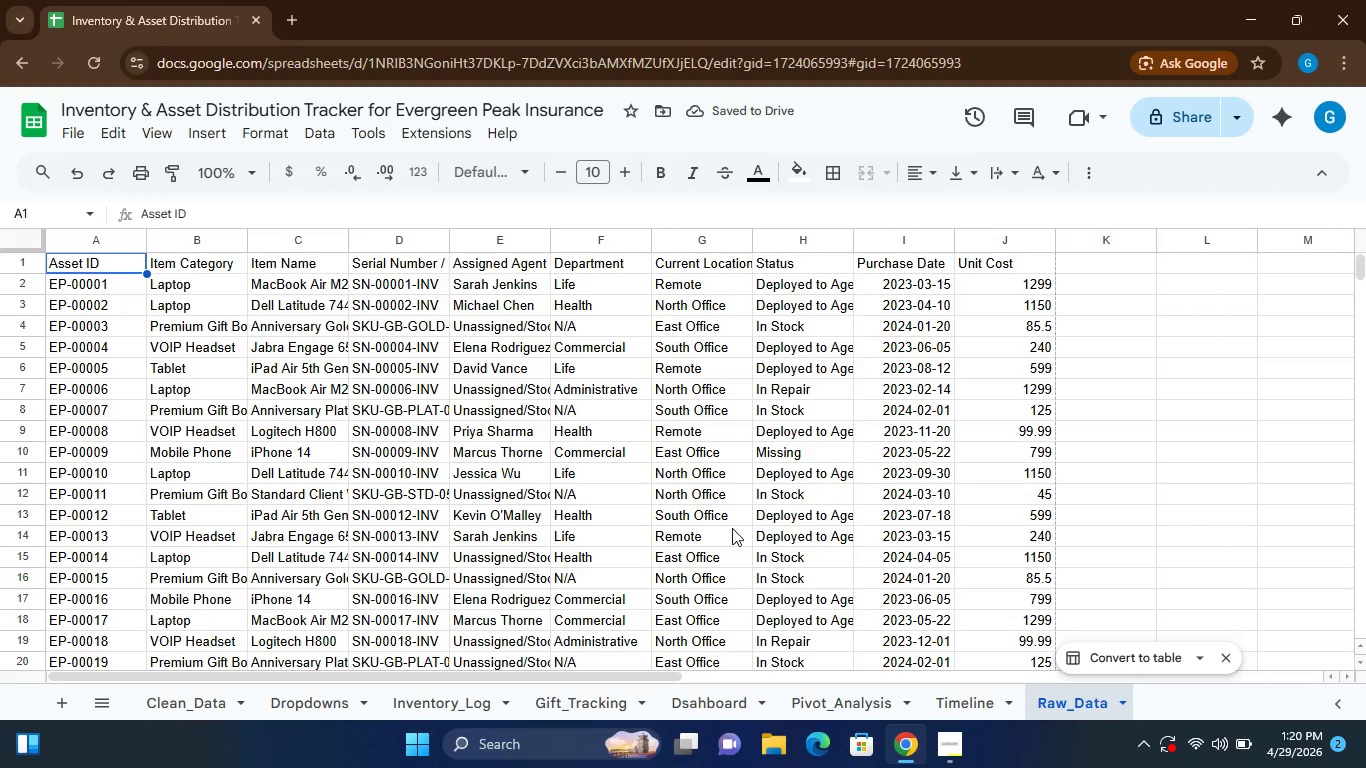 
wait(5.45)
 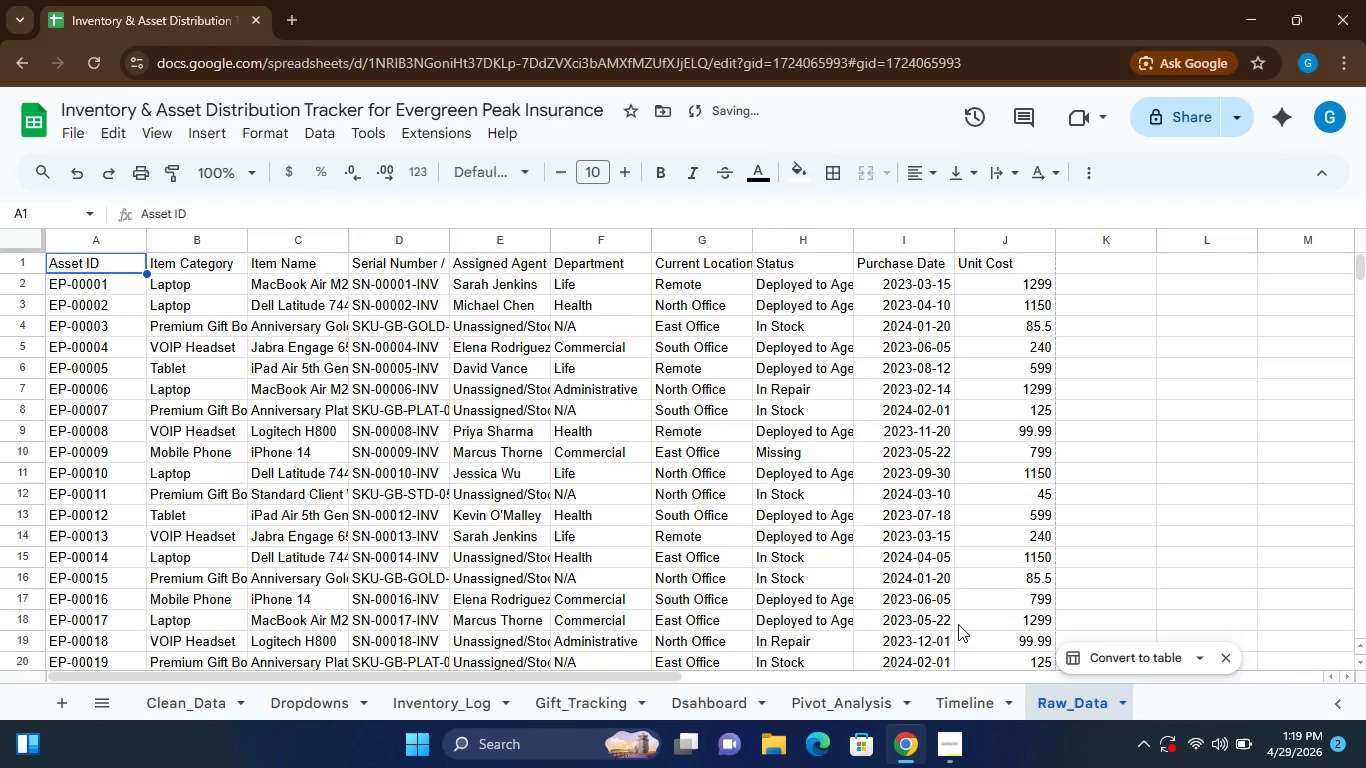 
key(Control+A)
 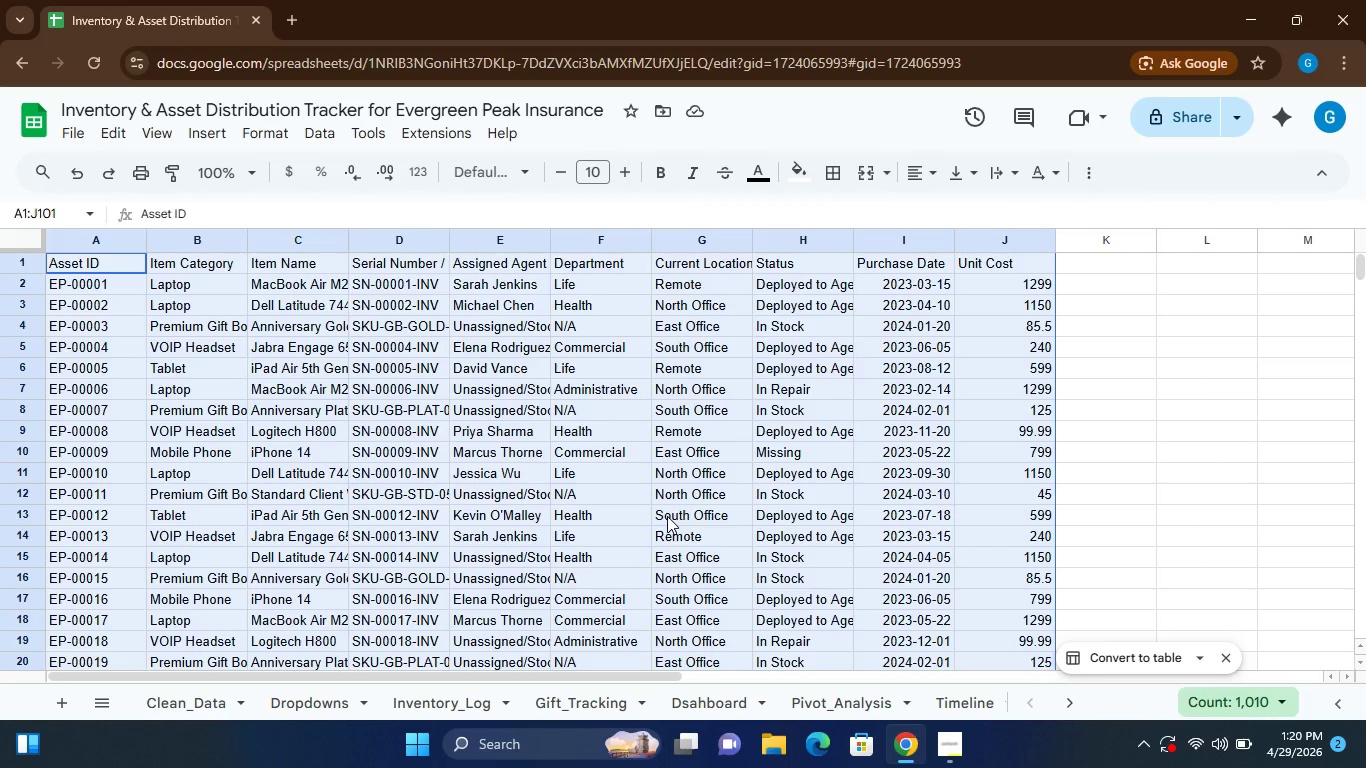 
key(Control+C)
 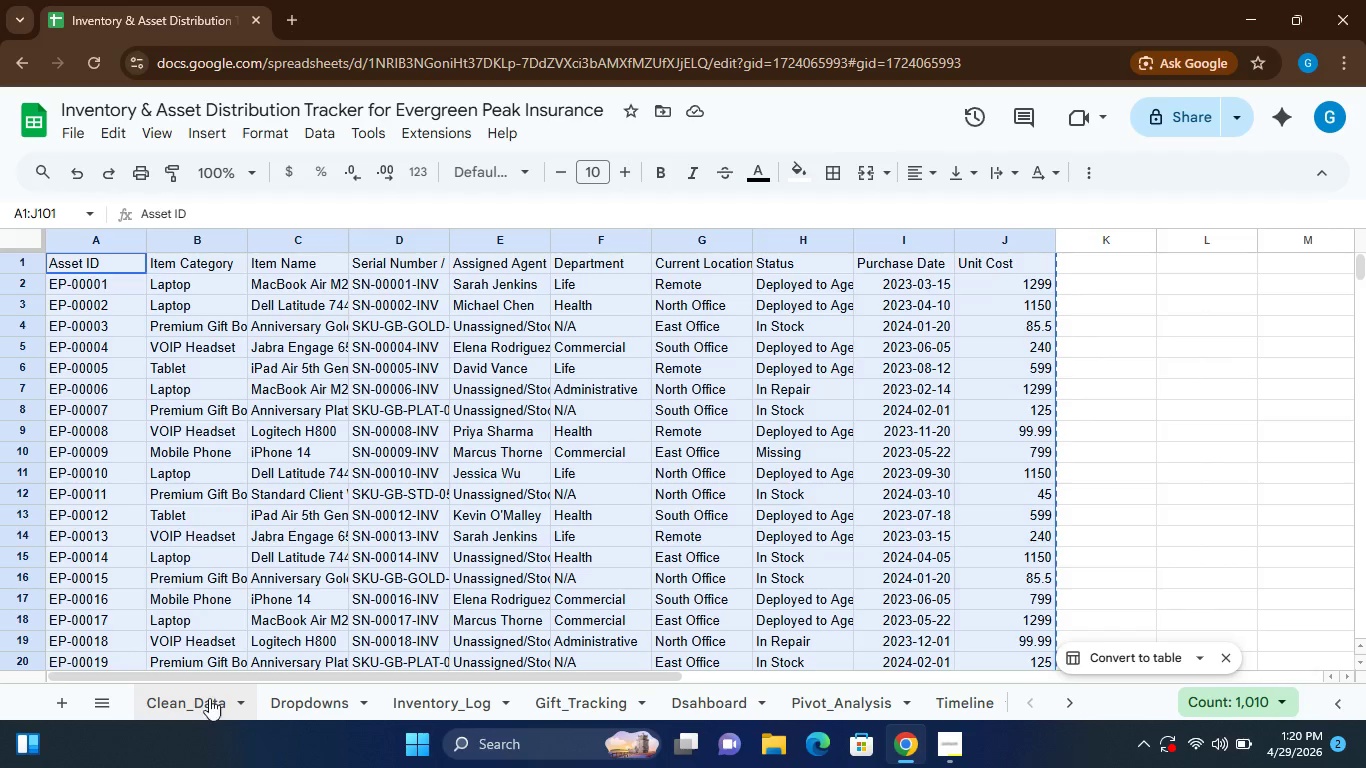 
left_click([187, 707])
 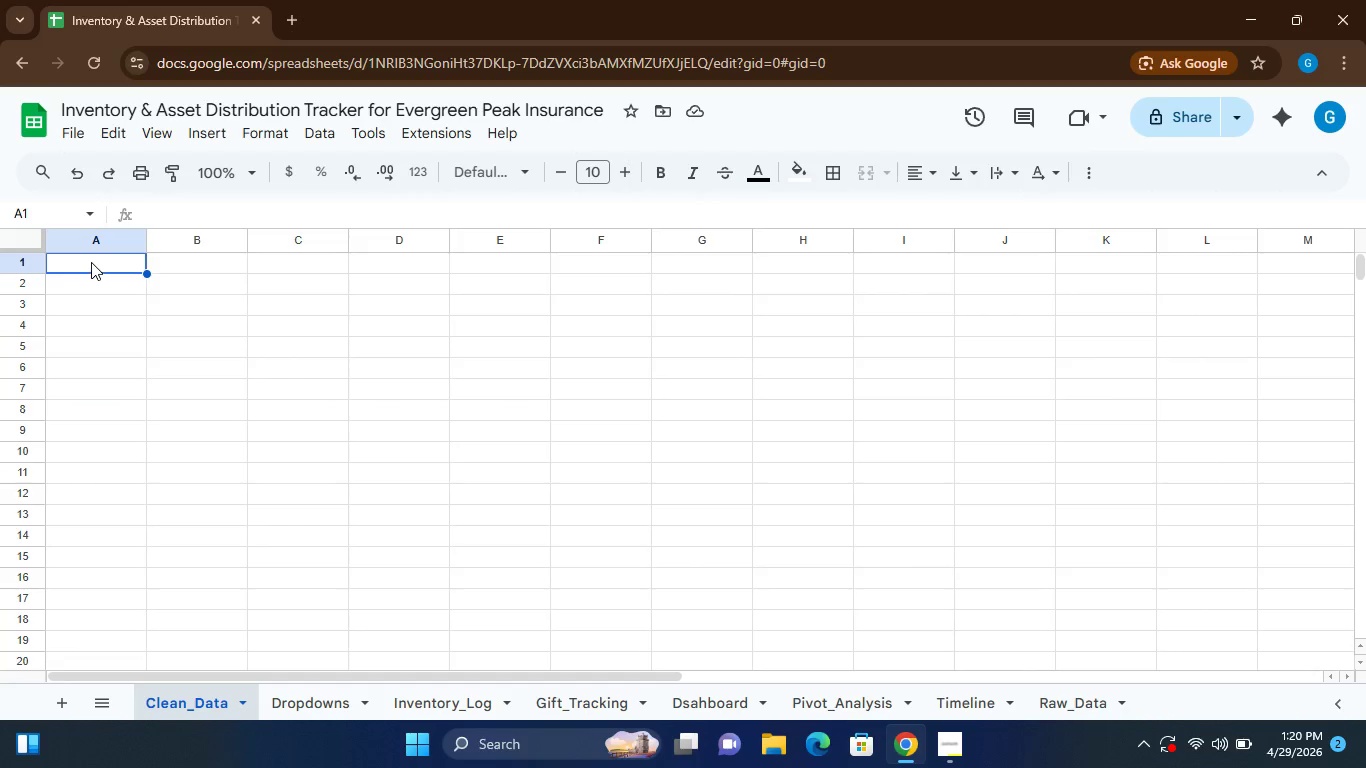 
left_click([91, 262])
 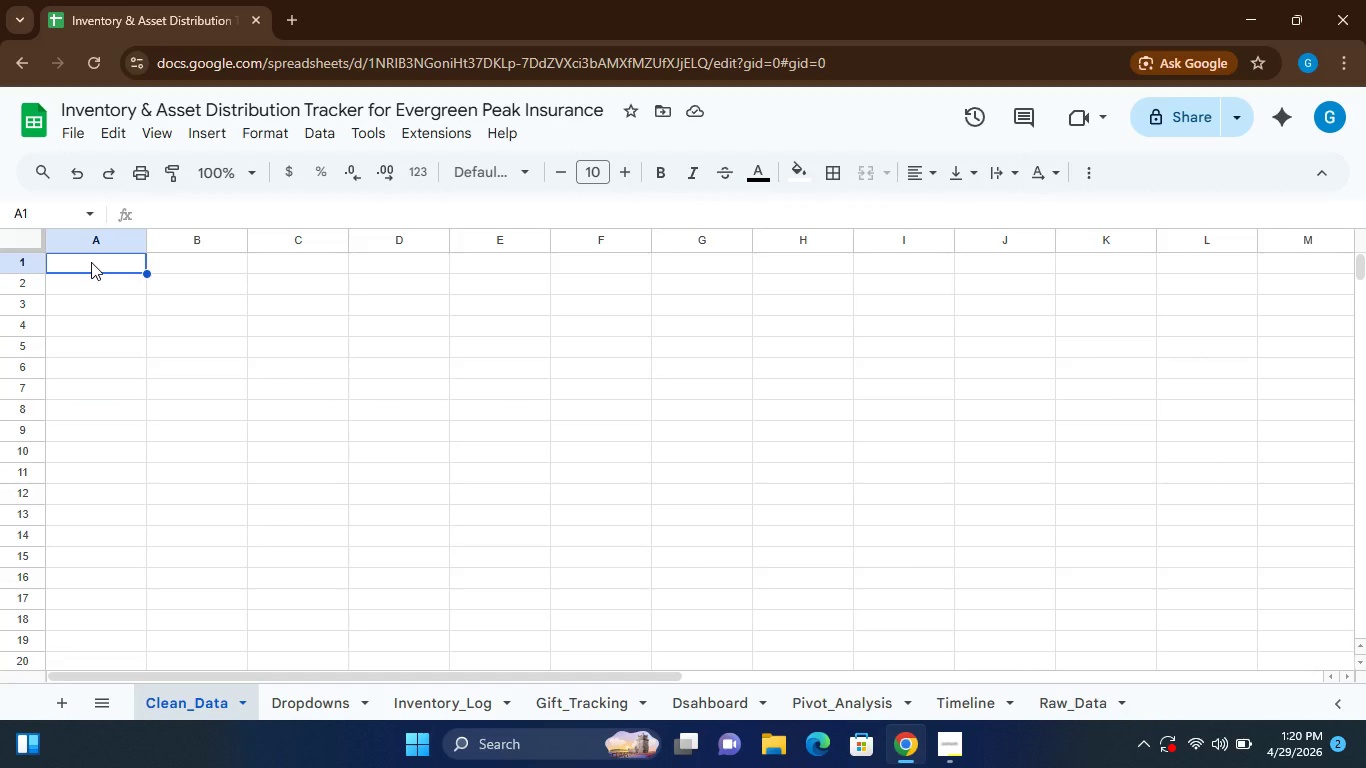 
key(Control+V)
 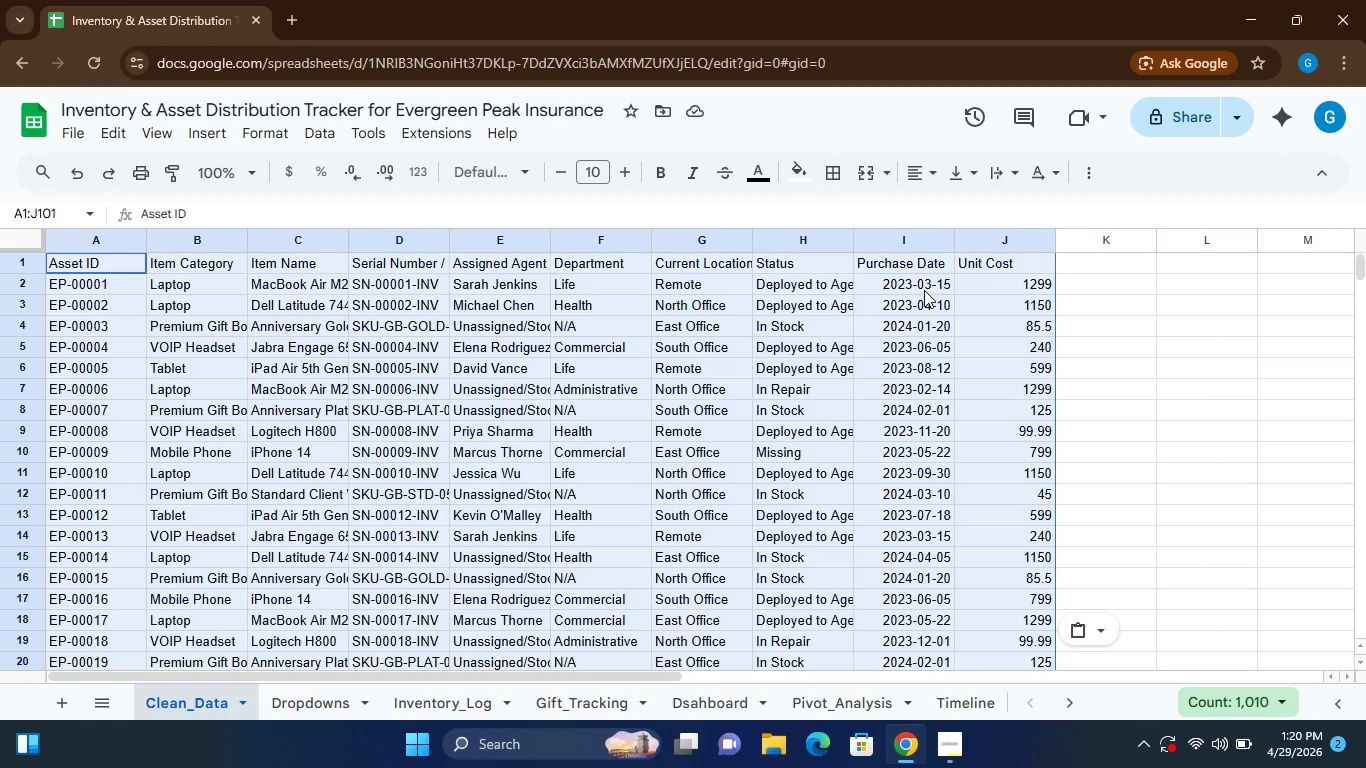 
wait(31.56)
 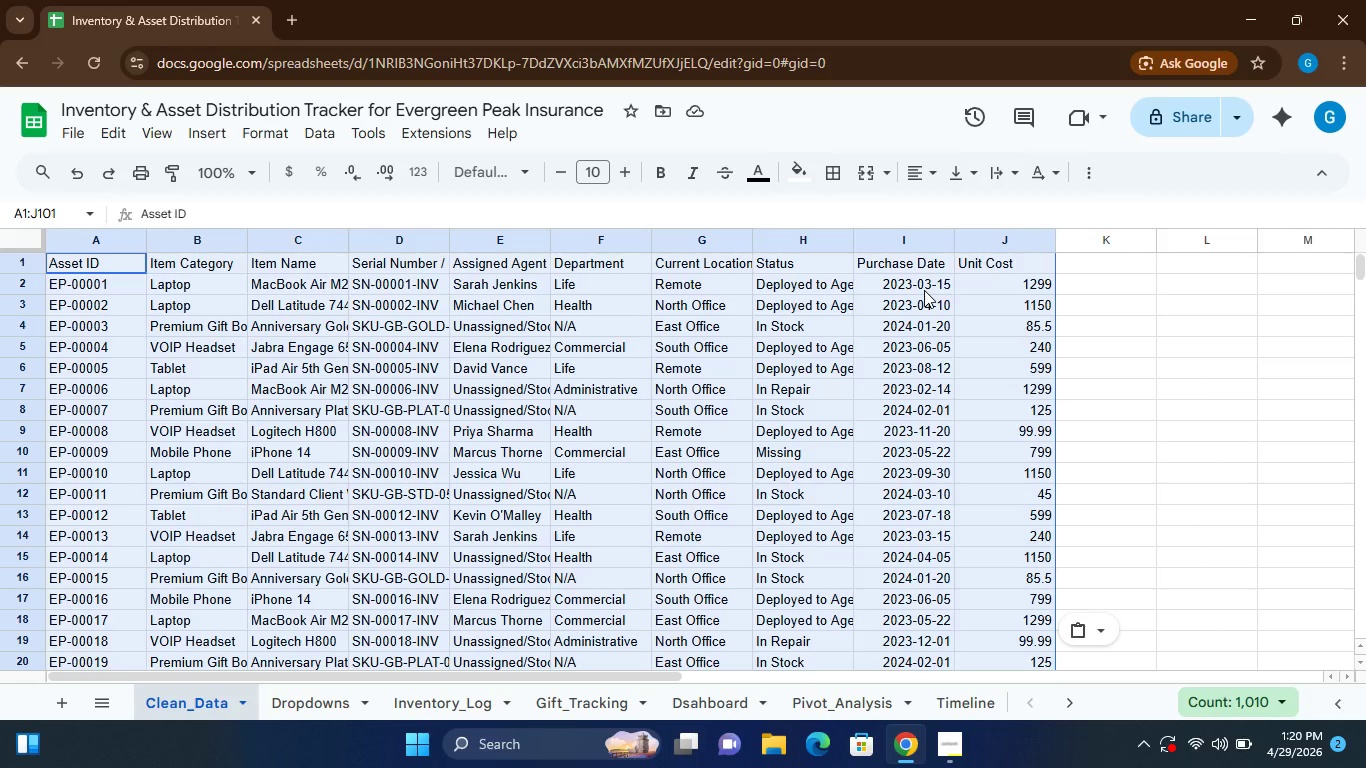 
left_click([1089, 261])
 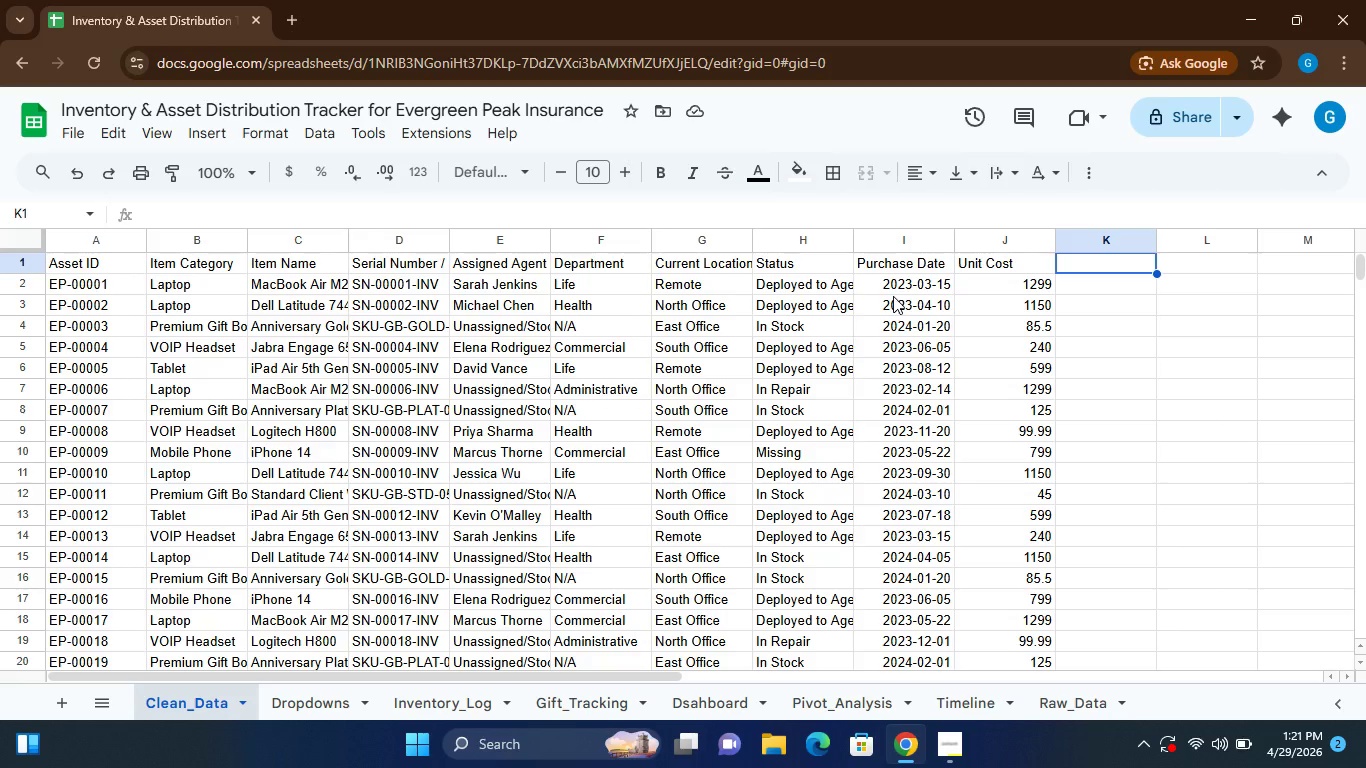 
wait(59.69)
 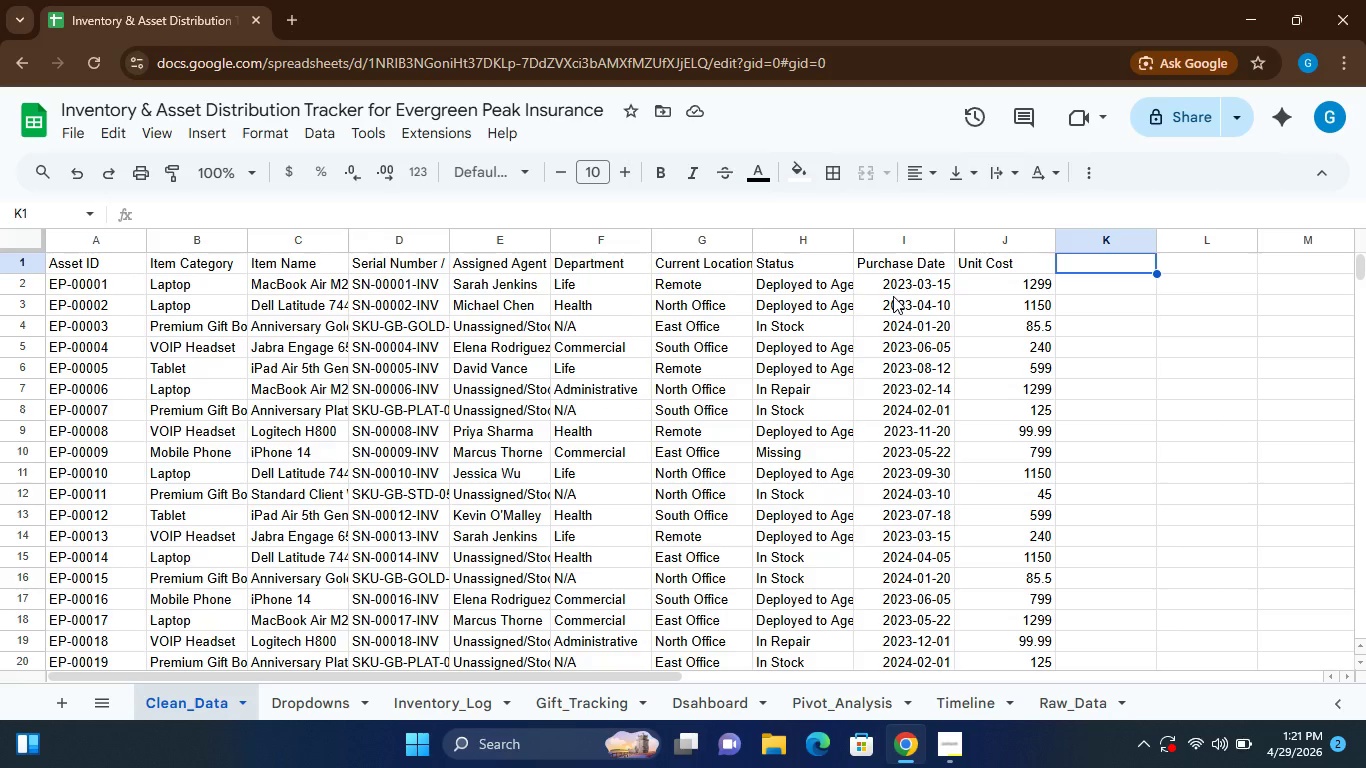 
hold_key(key=ShiftLeft, duration=0.66)
 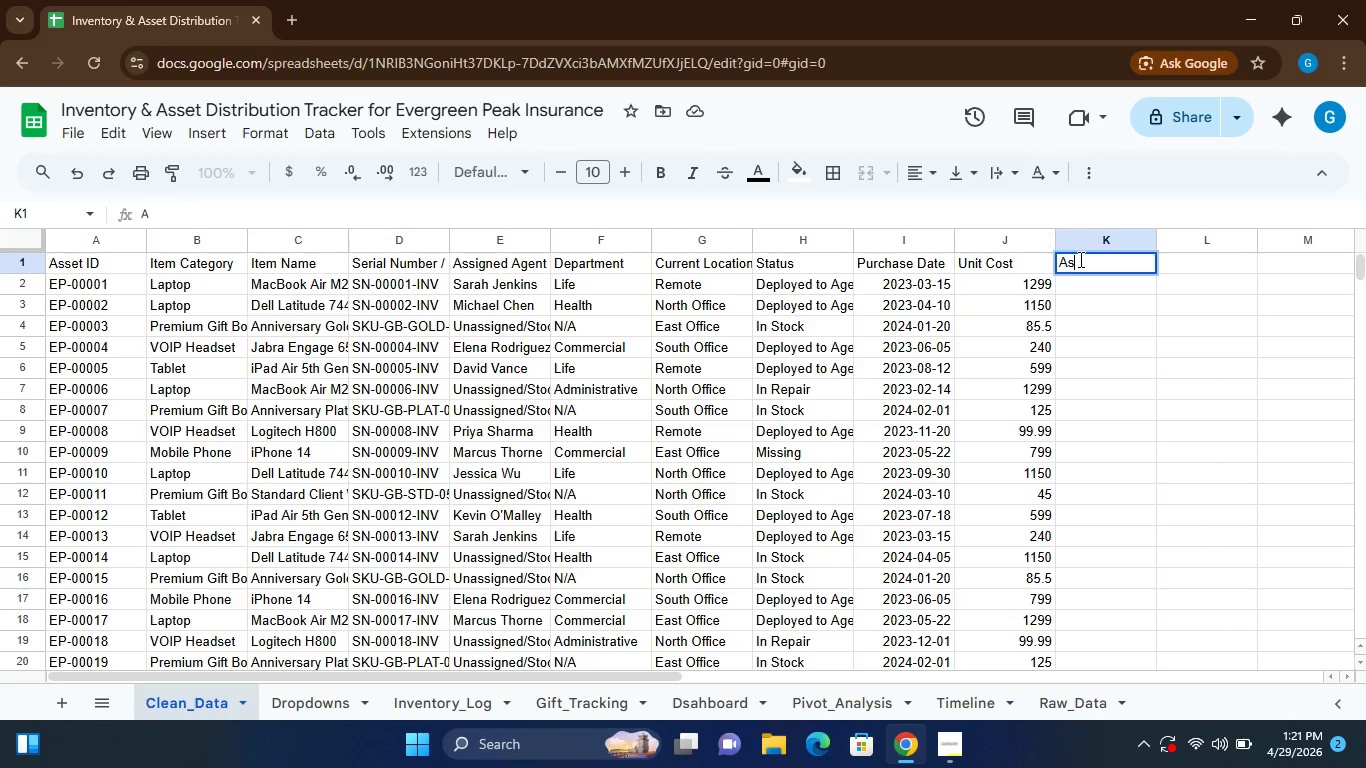 
hold_key(key=A, duration=0.41)
 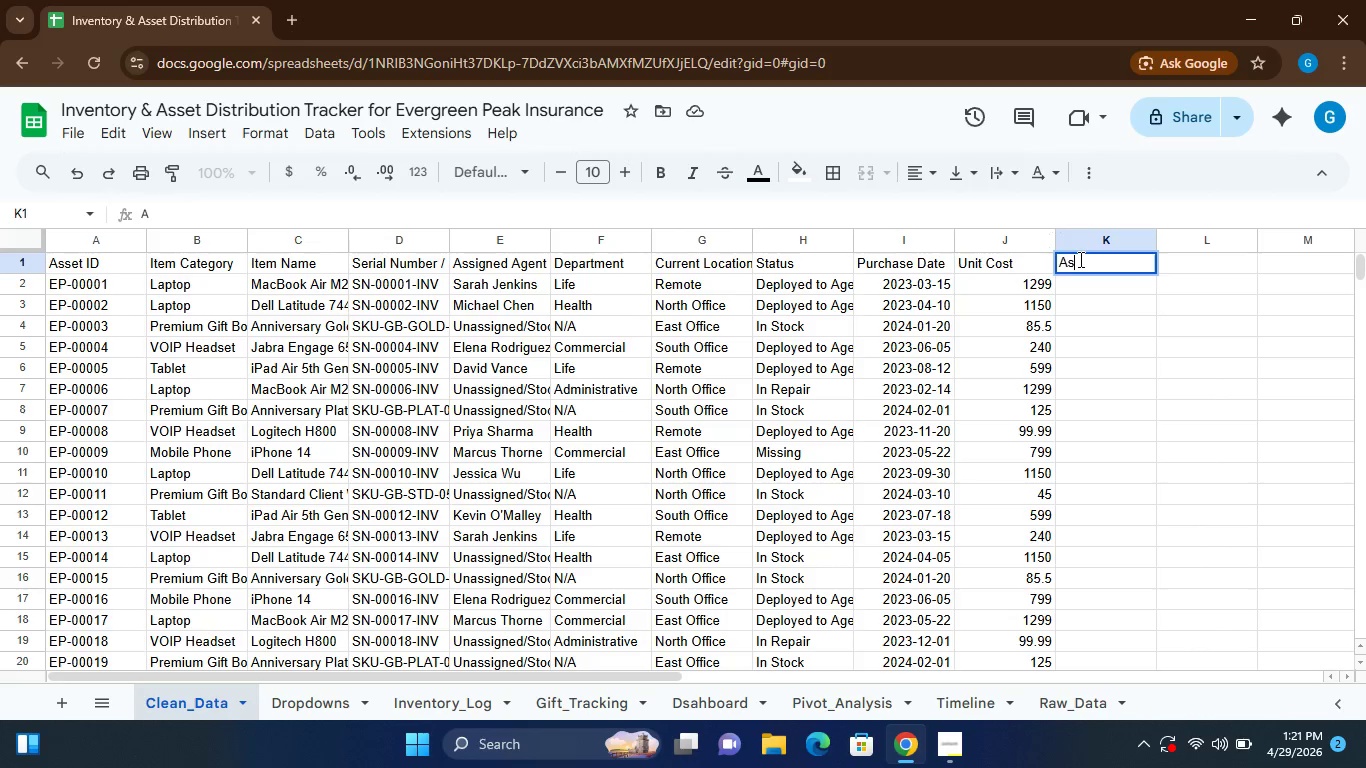 
type(Sset Type)
 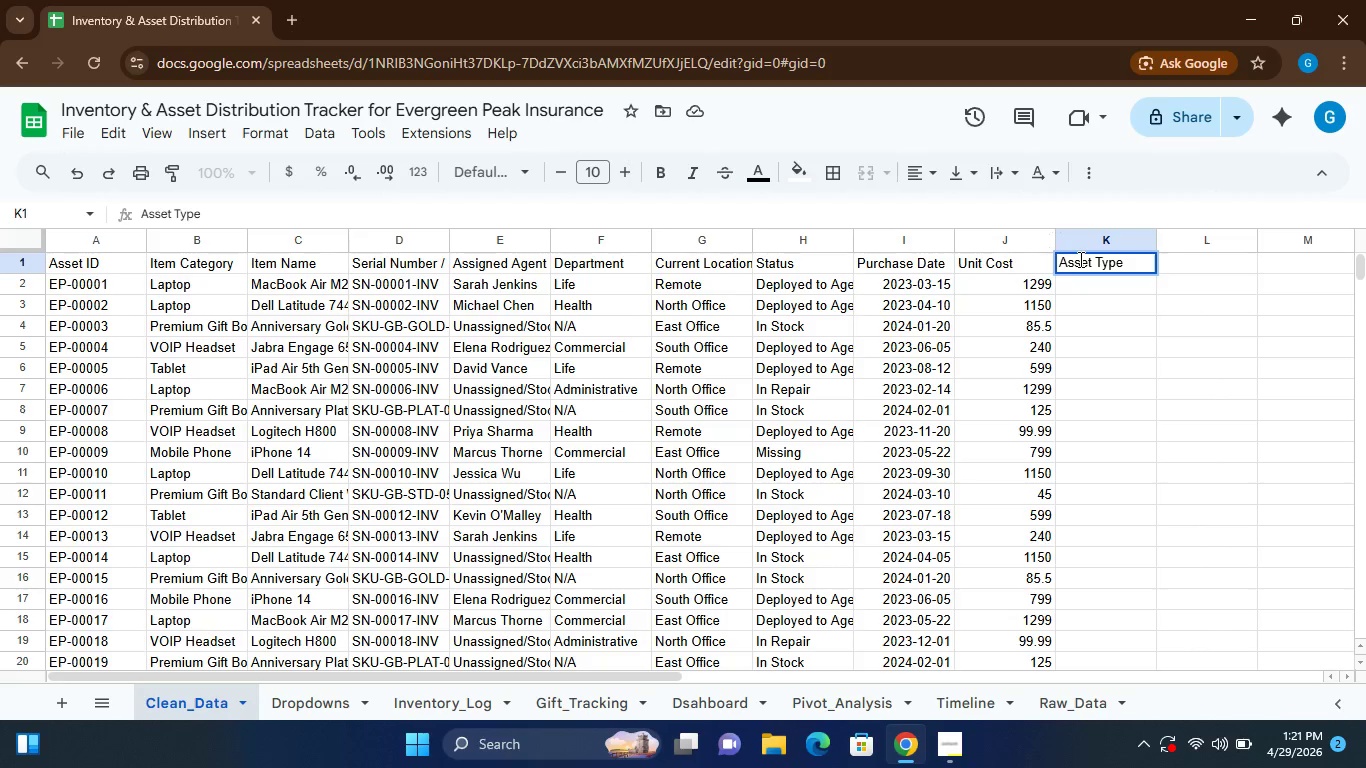 
wait(5.62)
 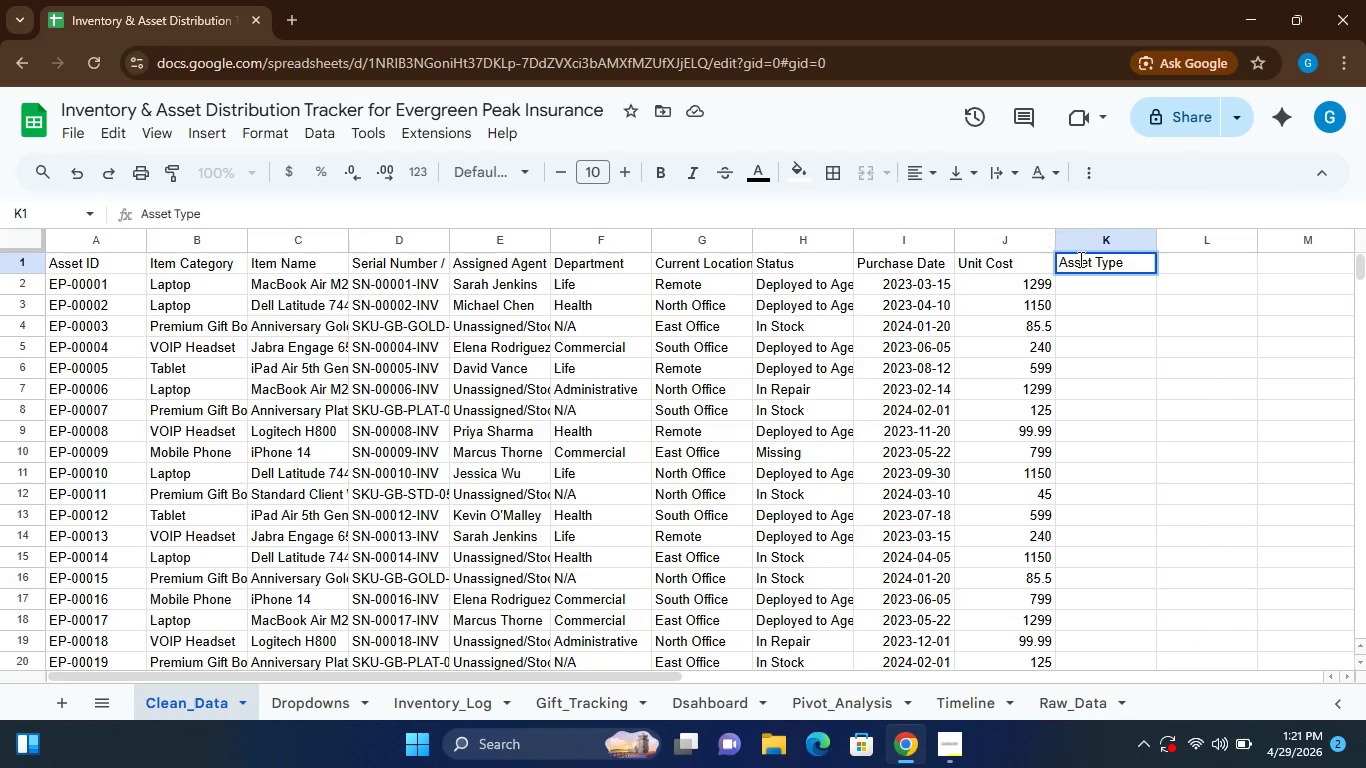 
left_click([1081, 284])
 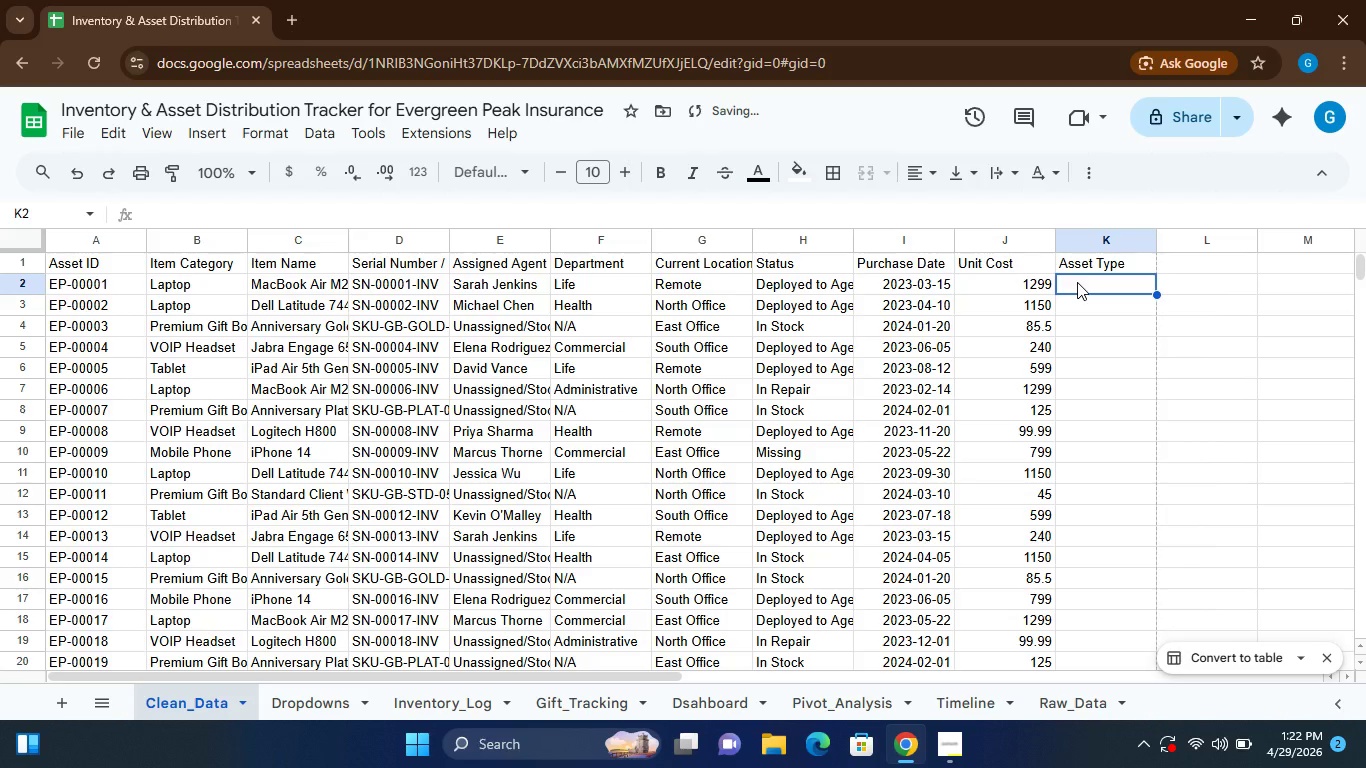 
type(=i)
key(Backspace)
key(Backspace)
type(IF())
 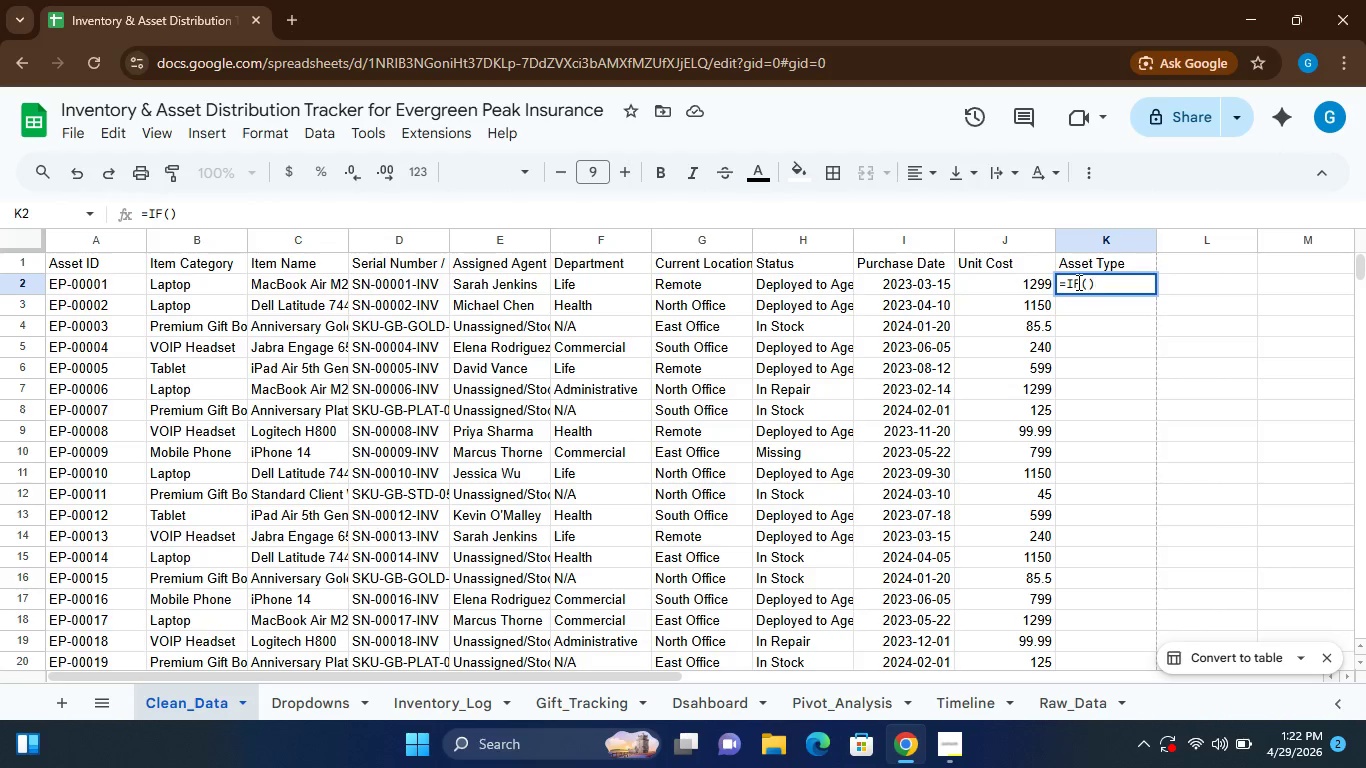 
key(ArrowLeft)
 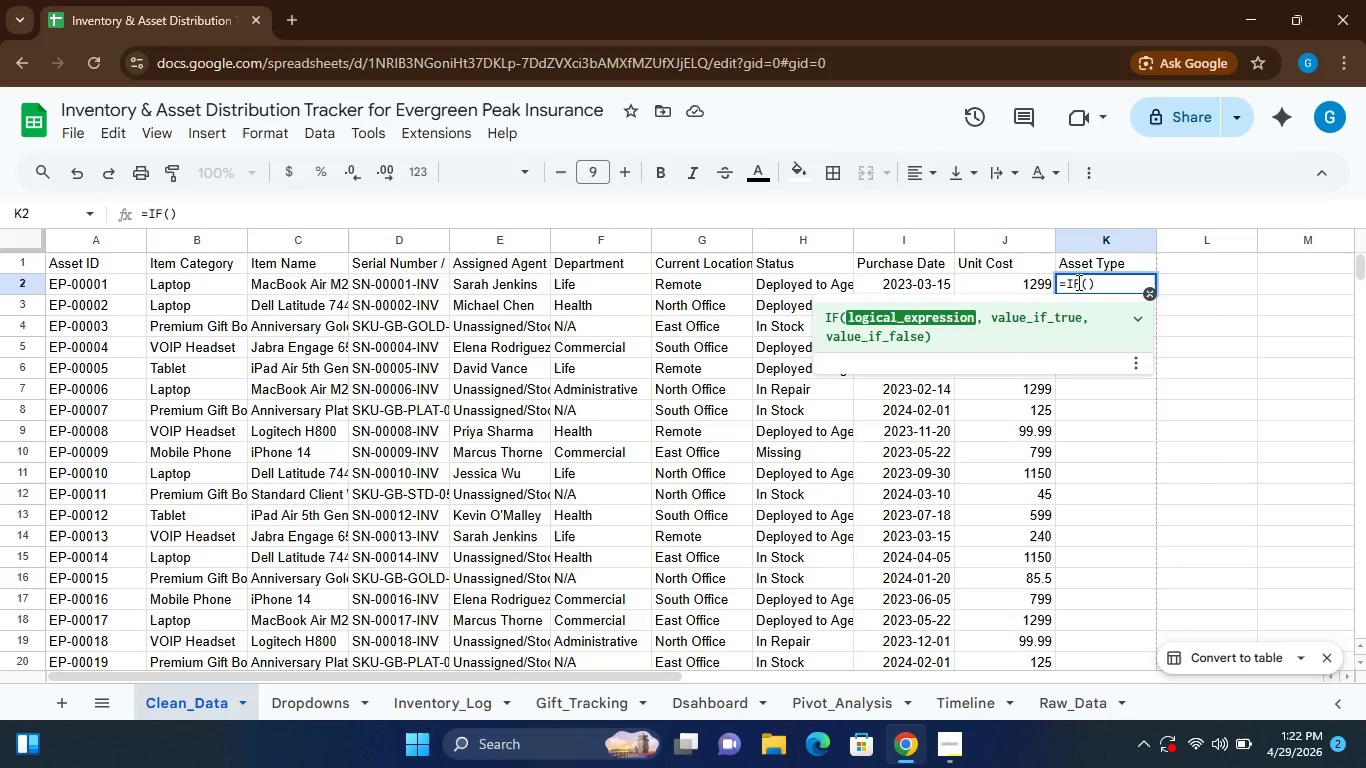 
type(A2)
 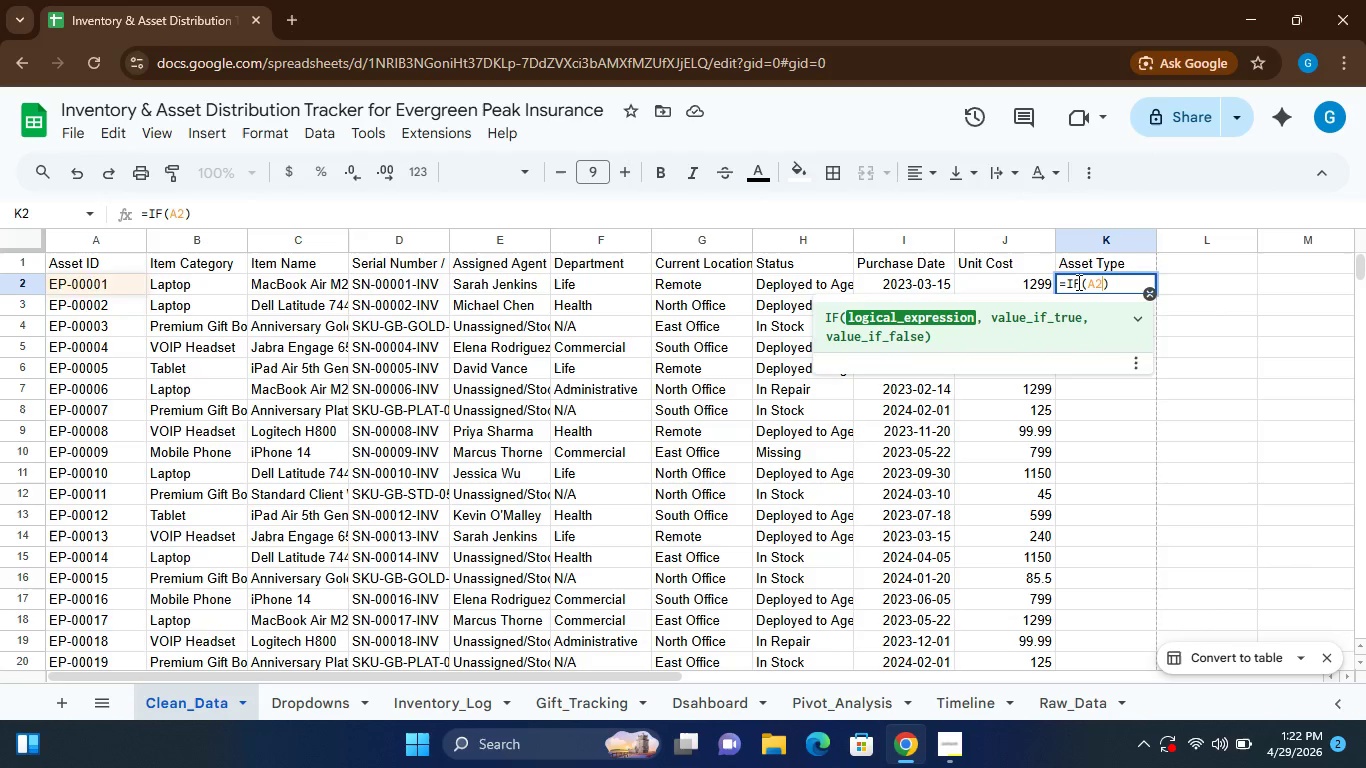 
key(Equal)
 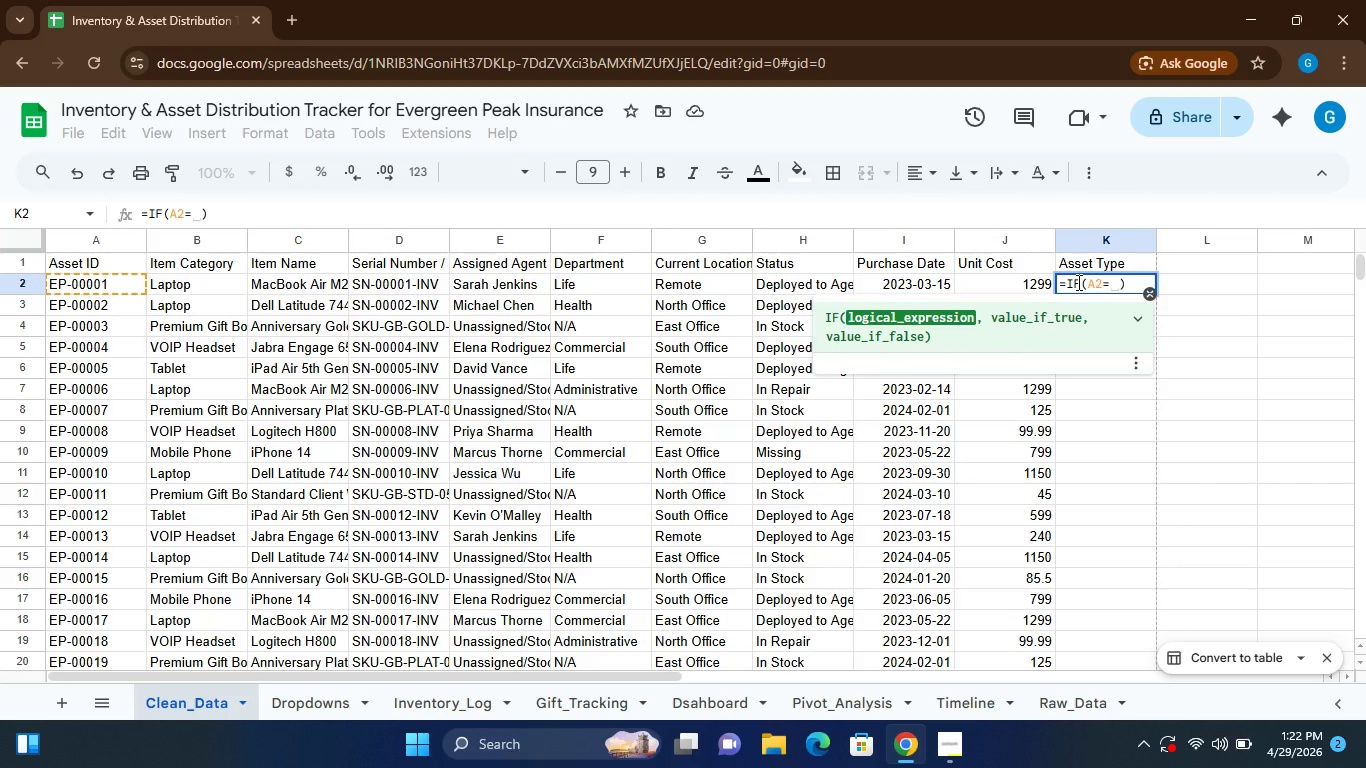 
wait(12.14)
 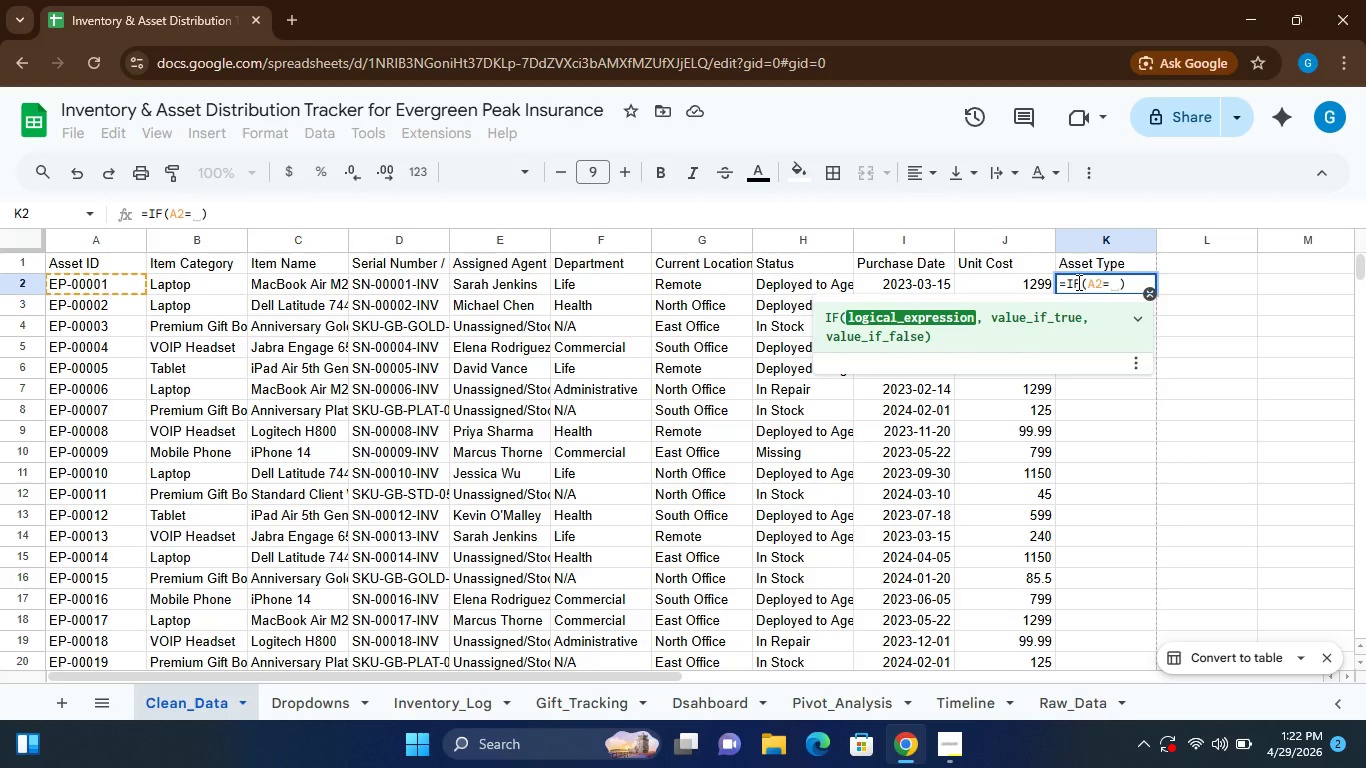 
key(Backspace)
 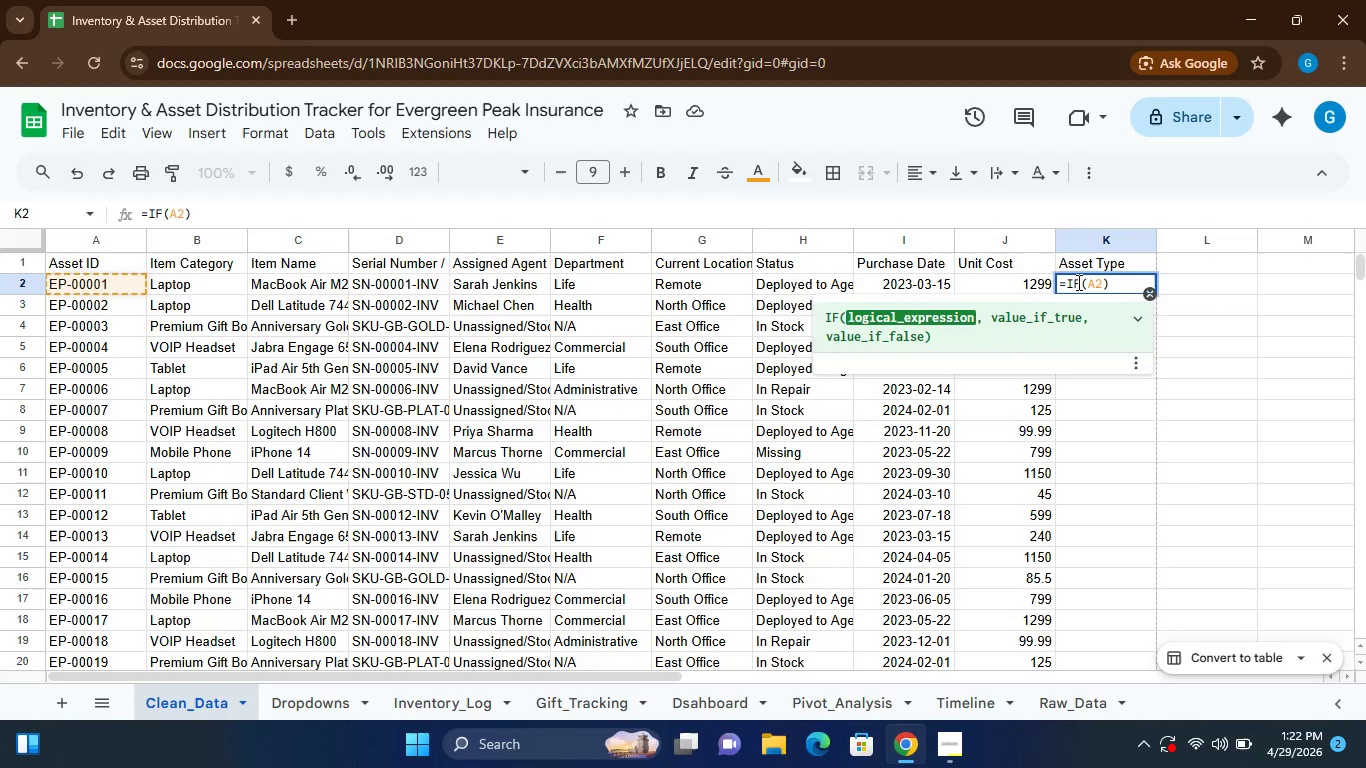 
key(Backspace)
 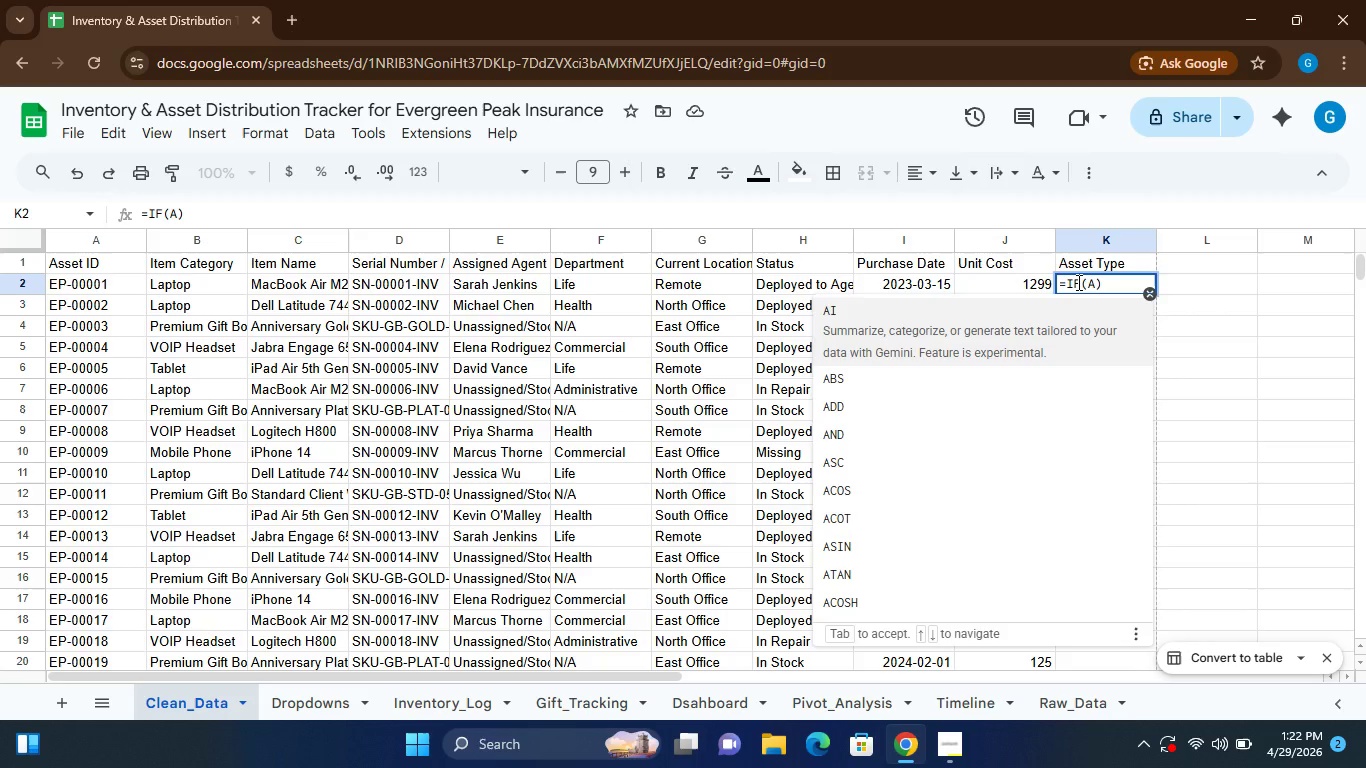 
key(2)
 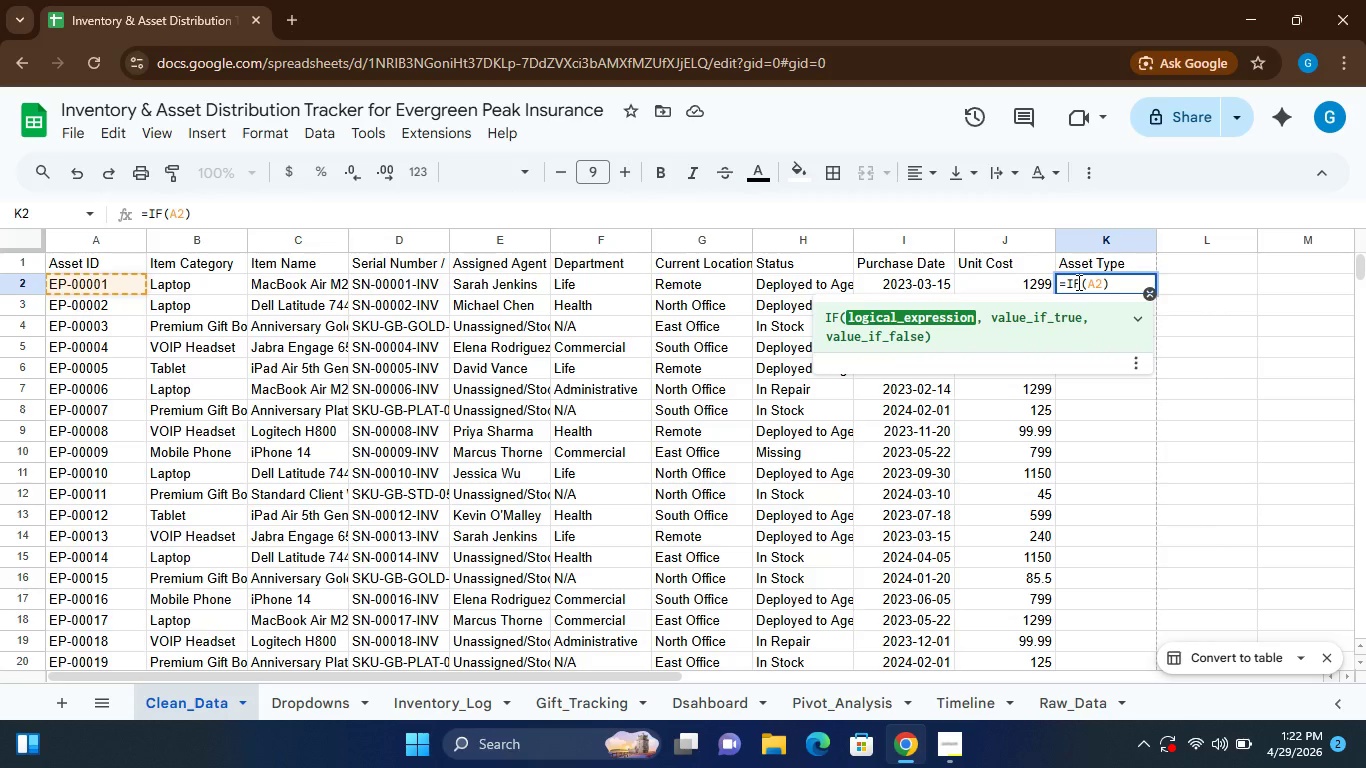 
key(Equal)
 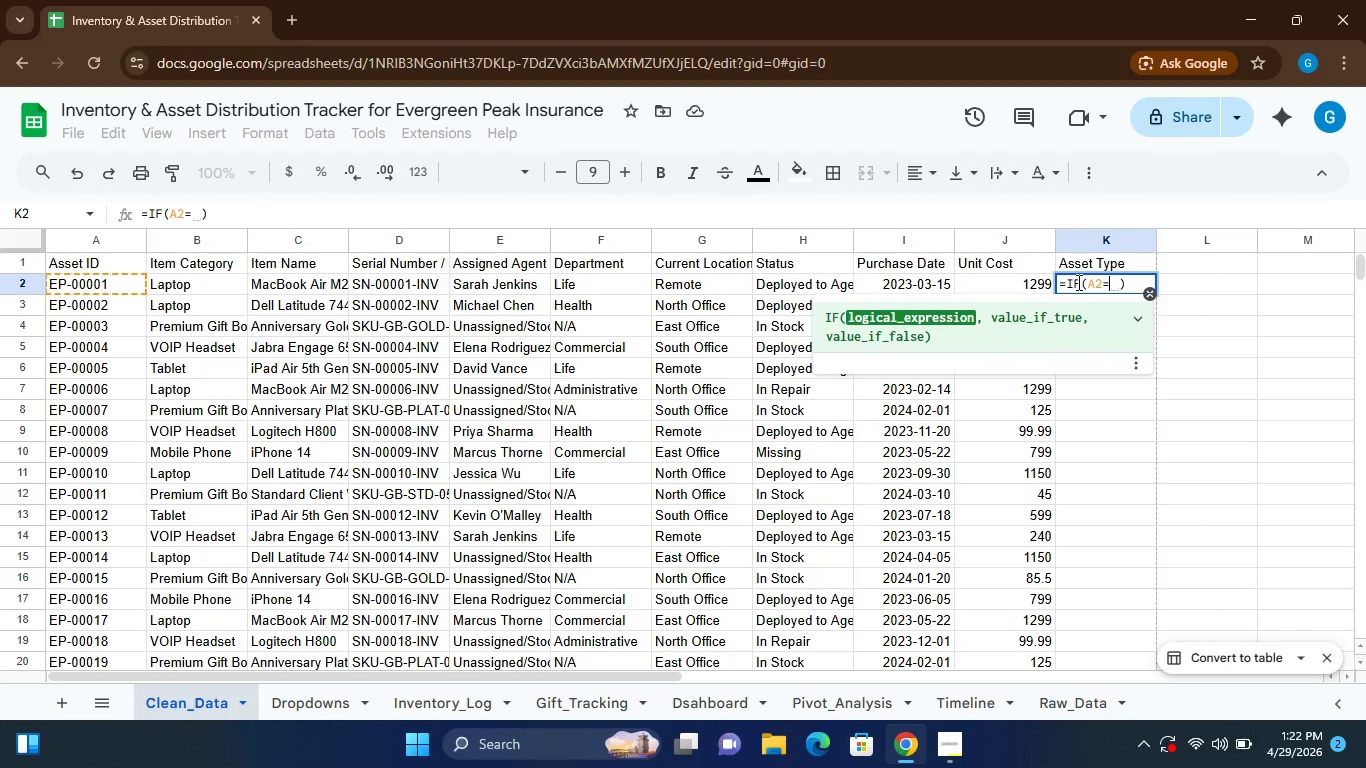 
key(Shift+Quote)
 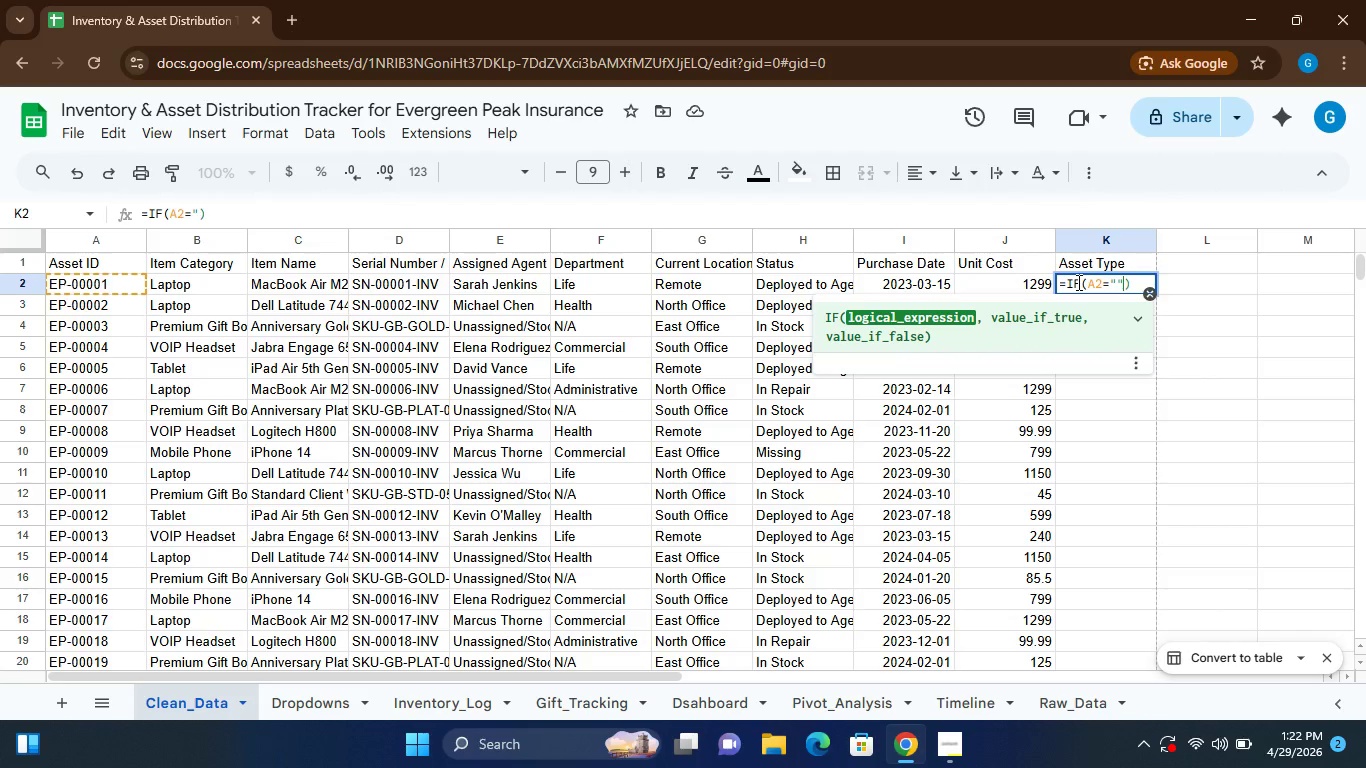 
key(Shift+Quote)
 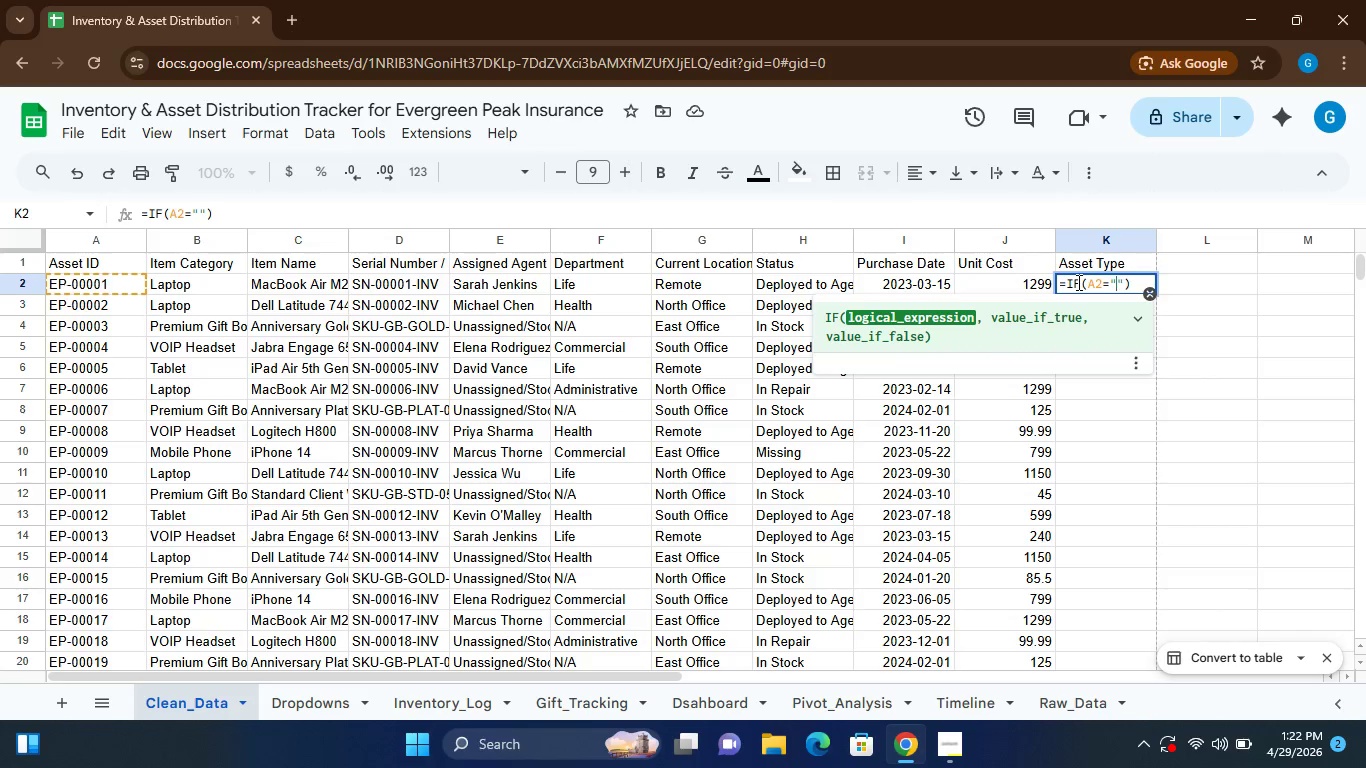 
key(ArrowLeft)
 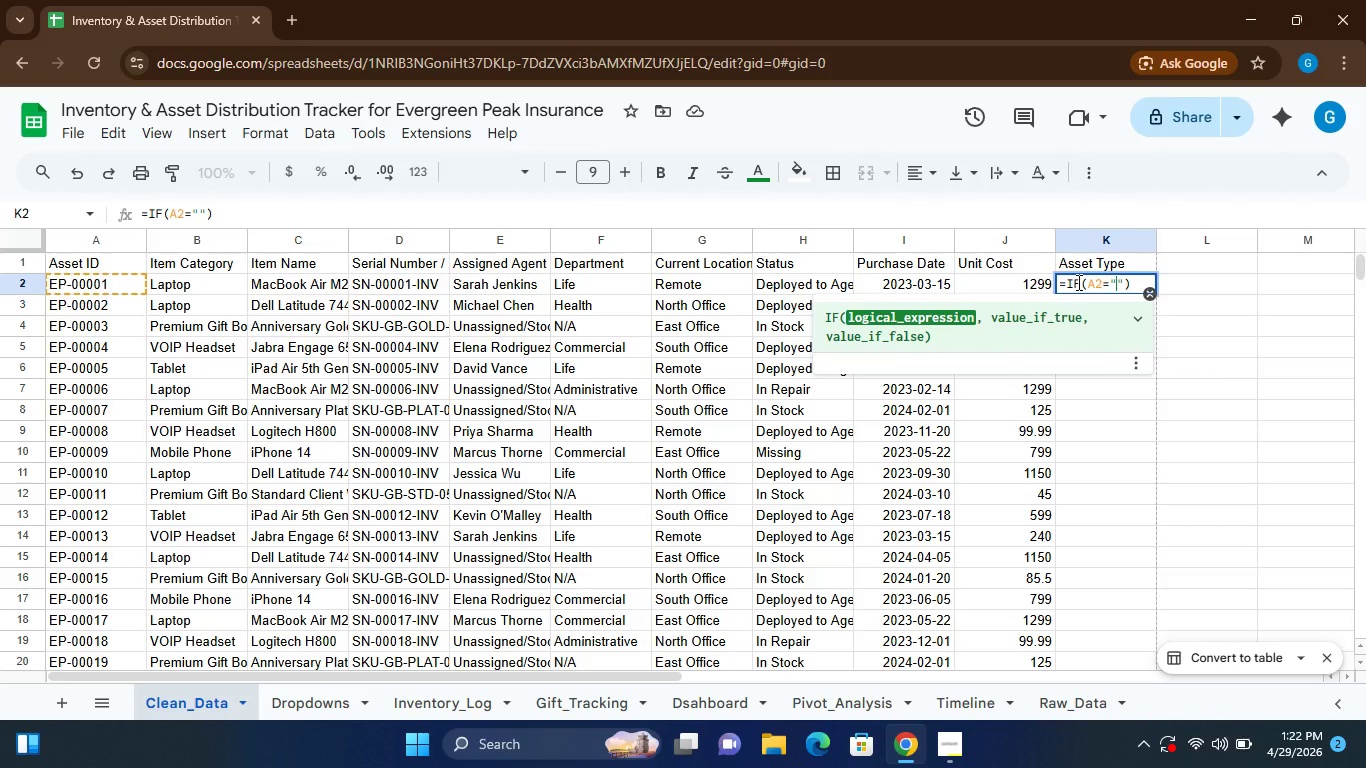 
type(IT )
 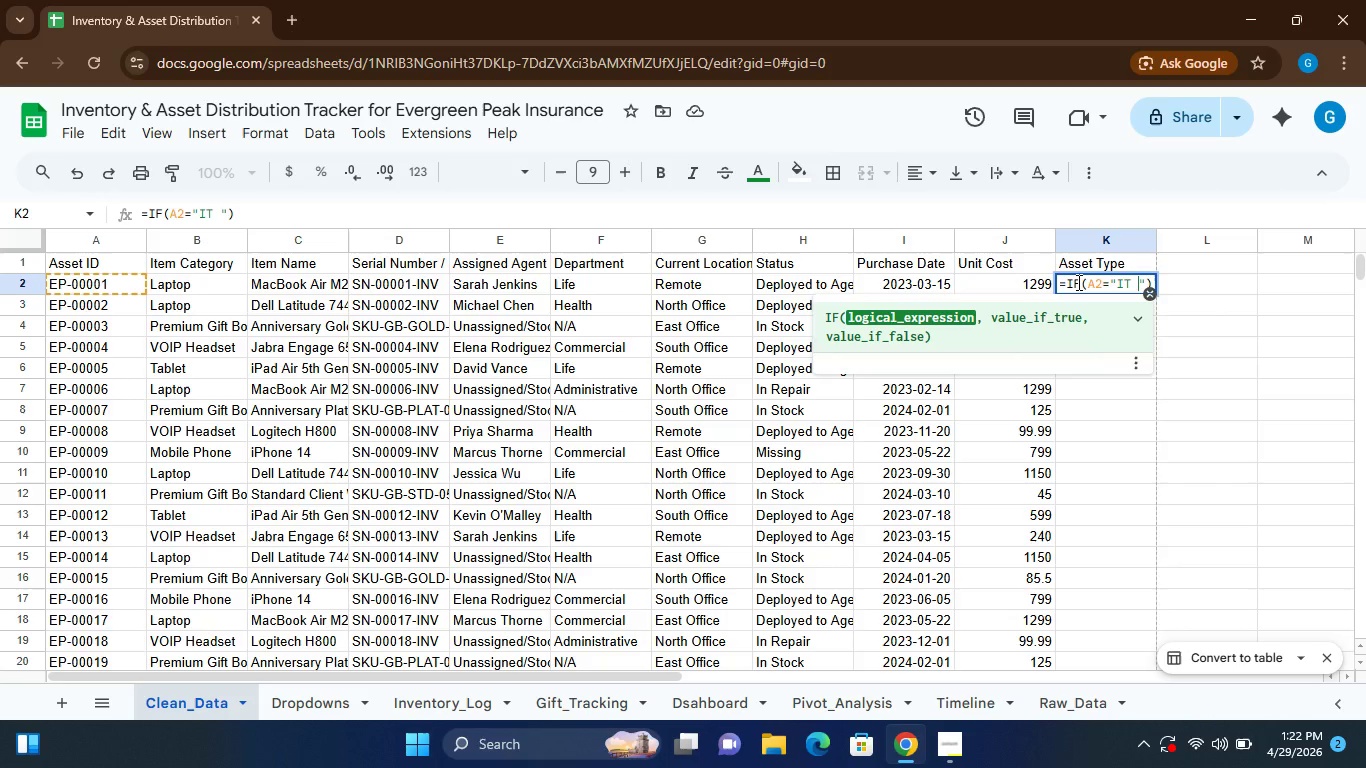 
type(eQUIPMENT)
 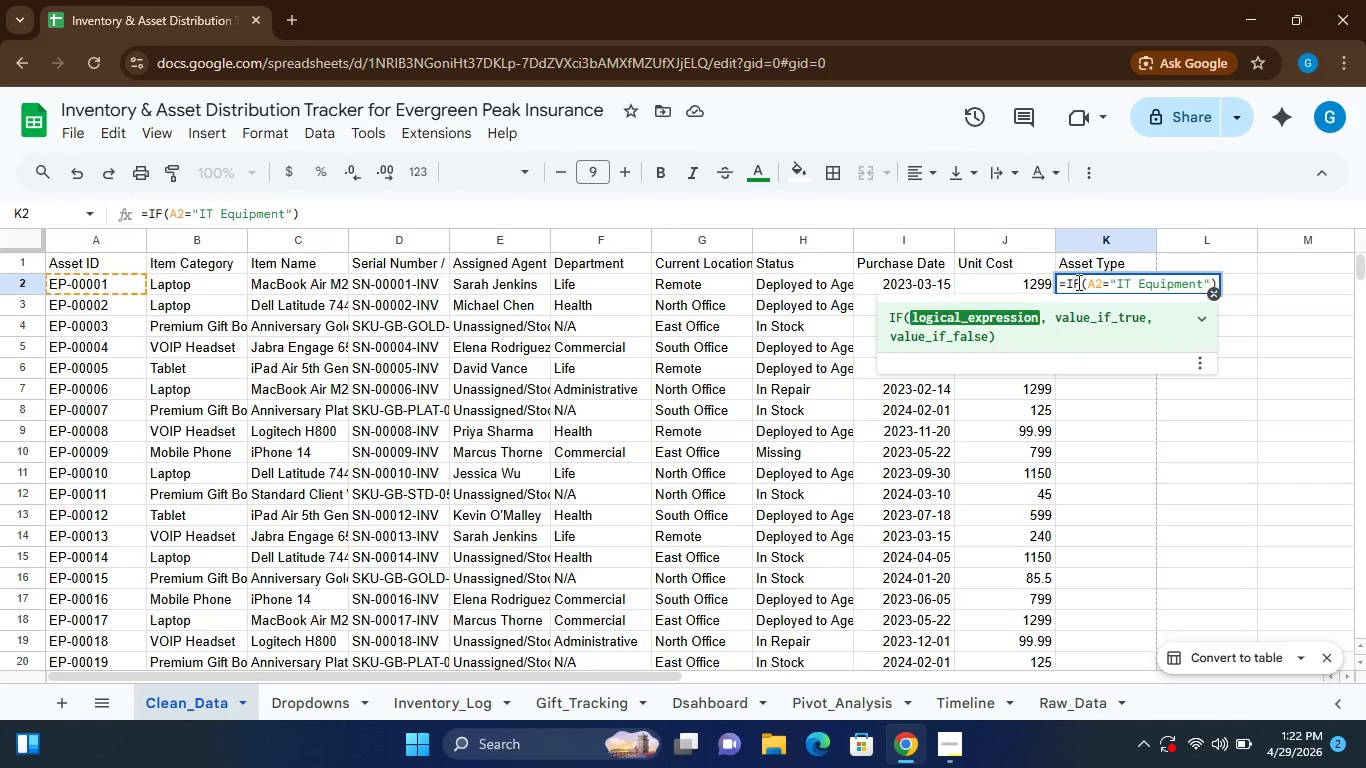 
key(ArrowRight)
 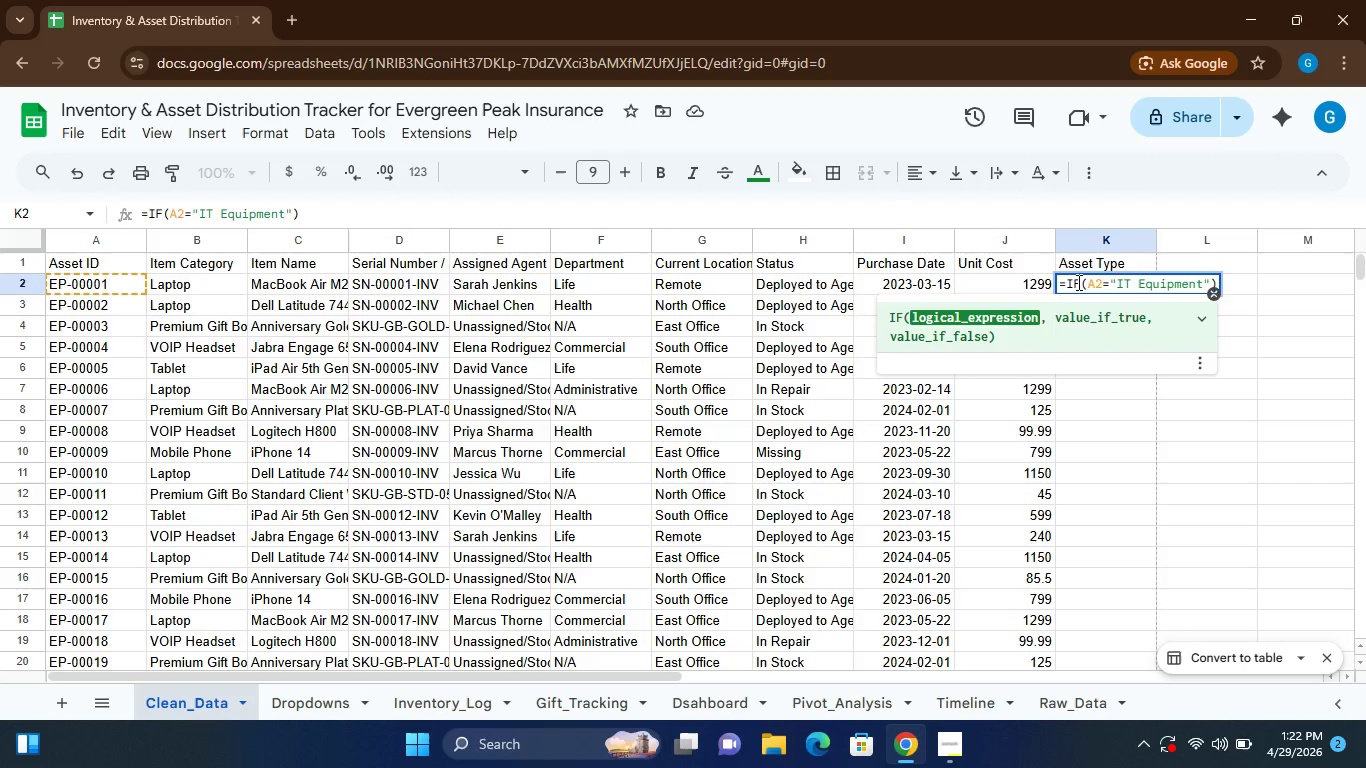 
key(Comma)
 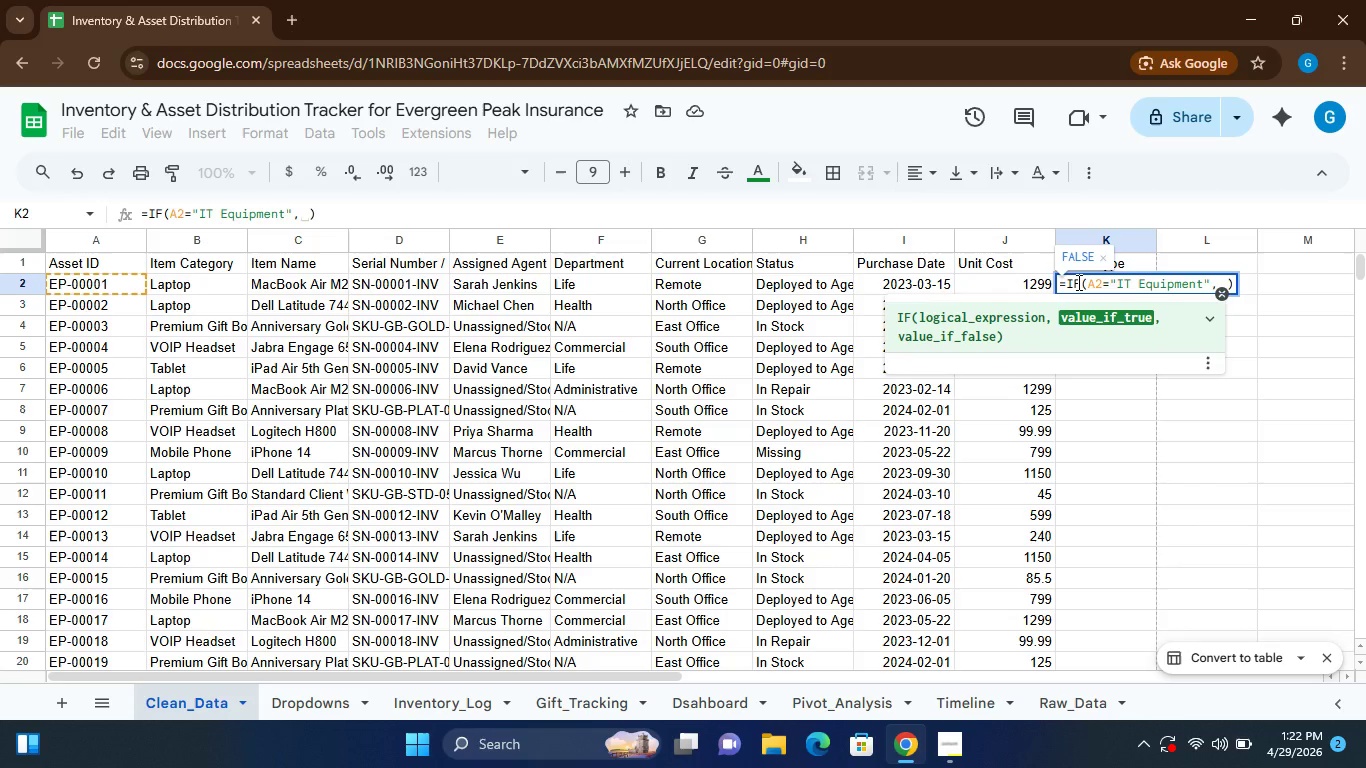 
key(Shift+Quote)
 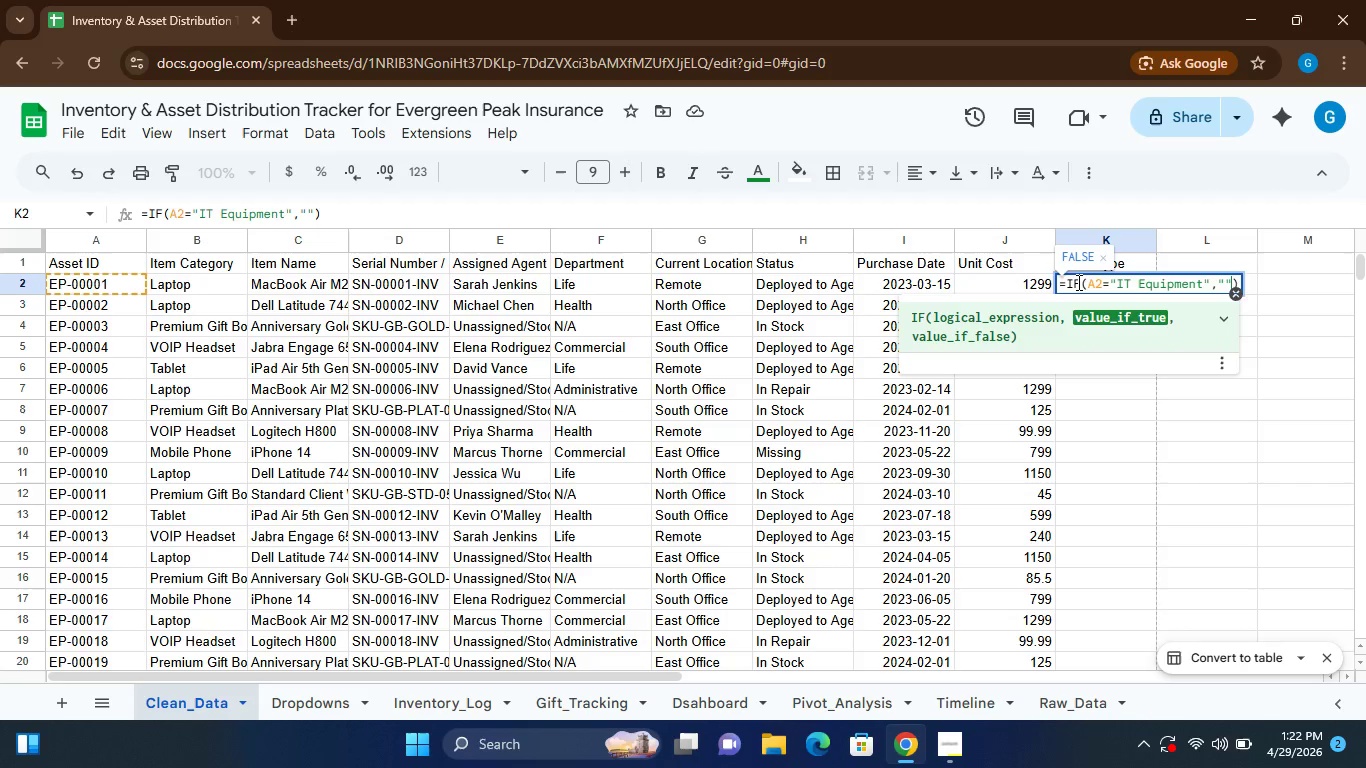 
key(Shift+Quote)
 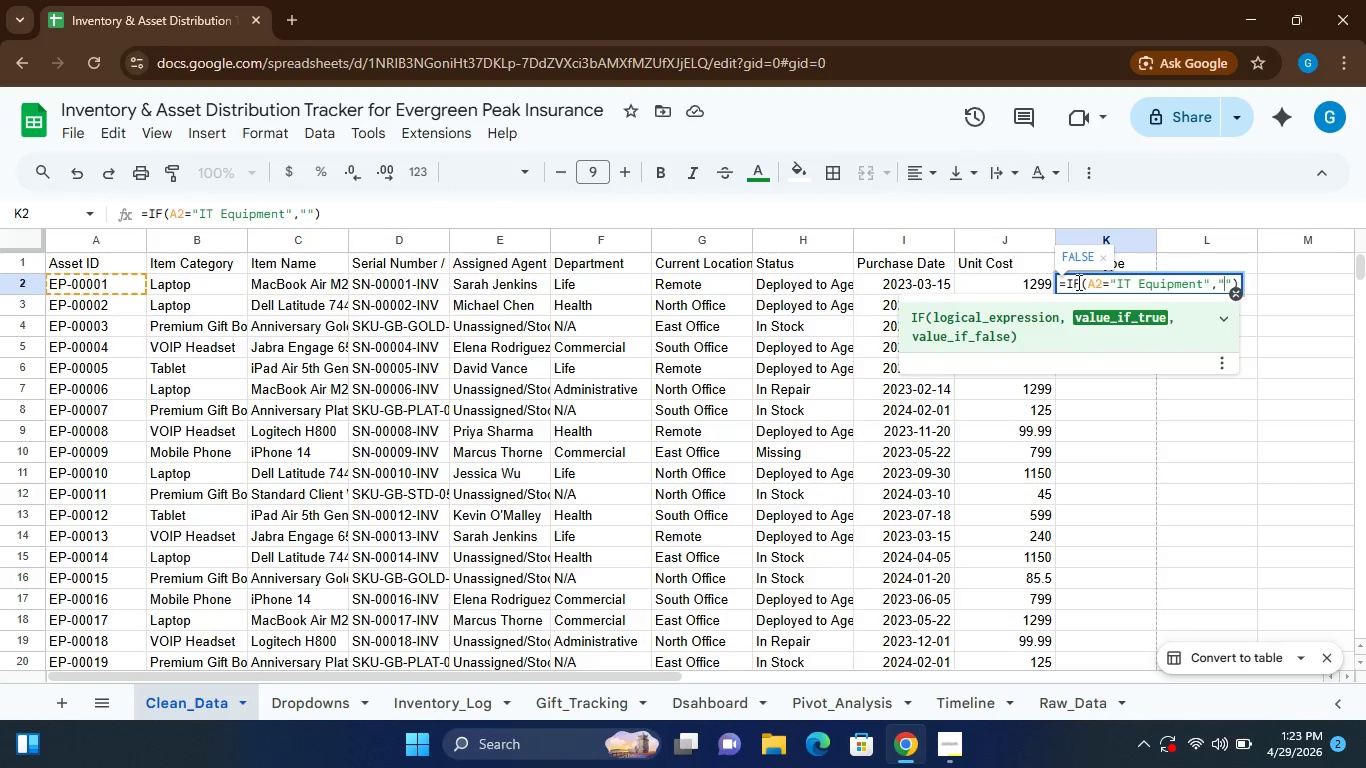 
key(ArrowLeft)
 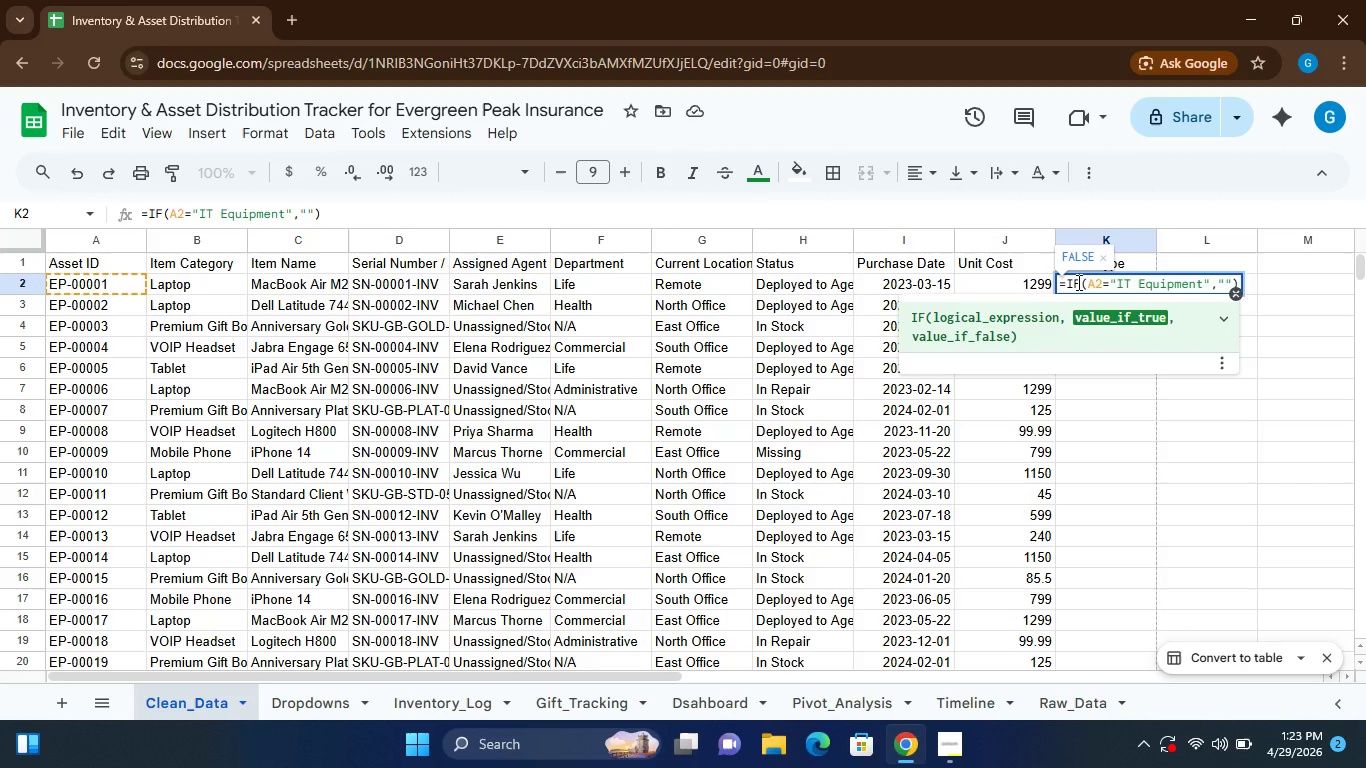 
type(hARDWARE)
 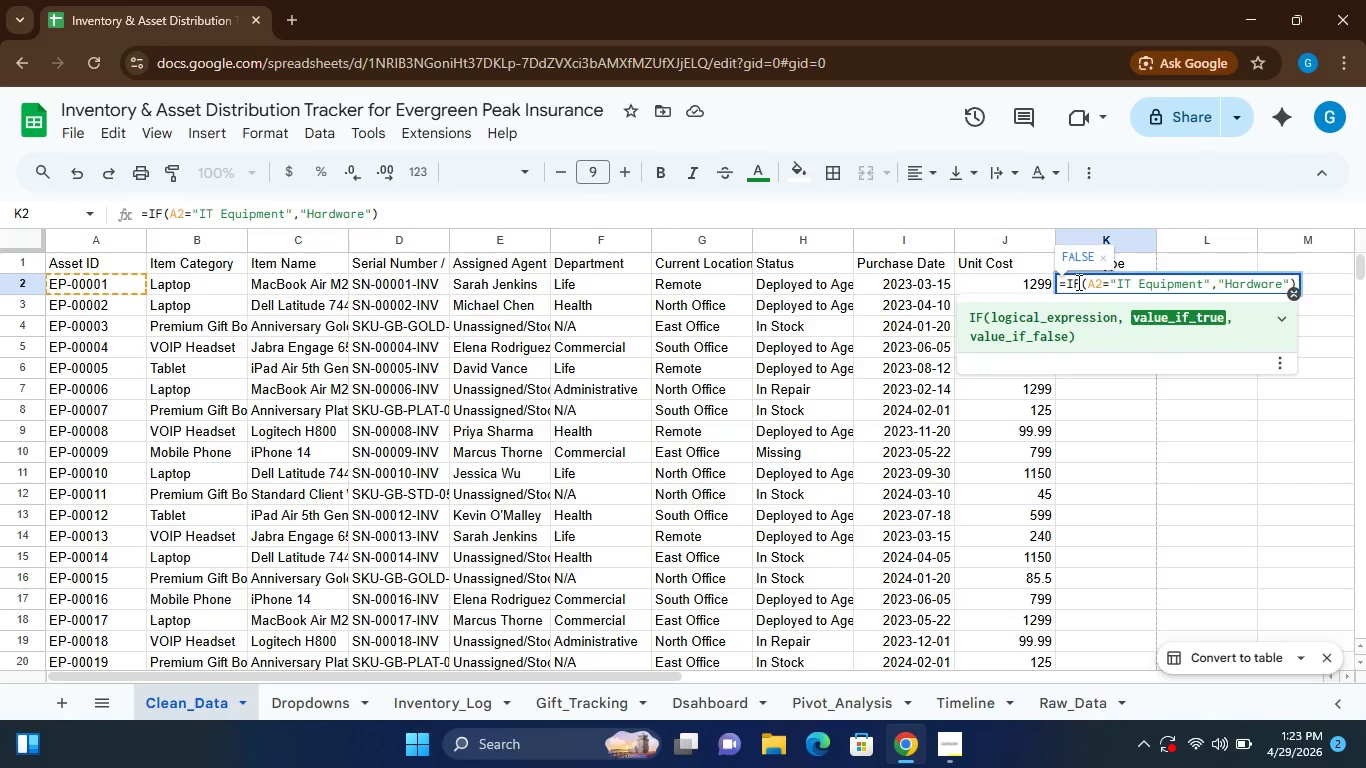 
wait(8.03)
 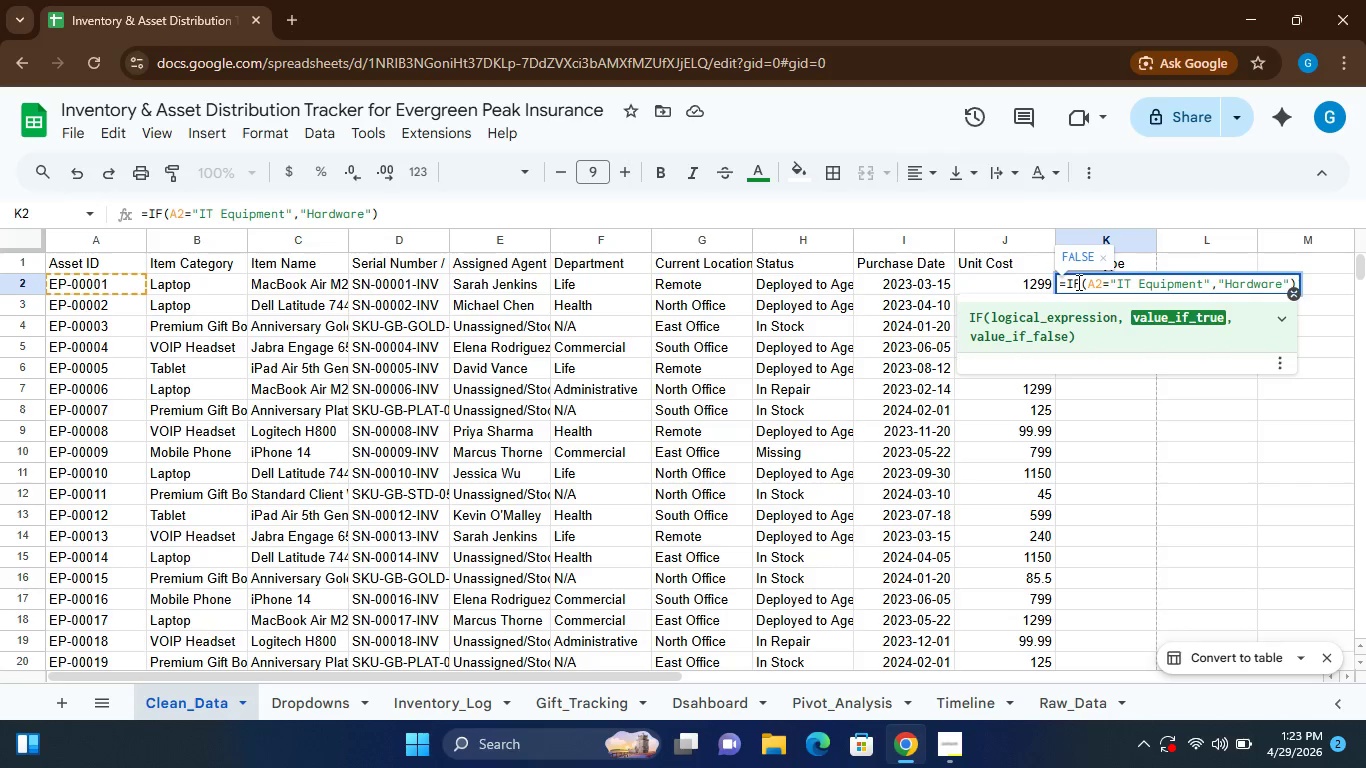 
key(ArrowRight)
 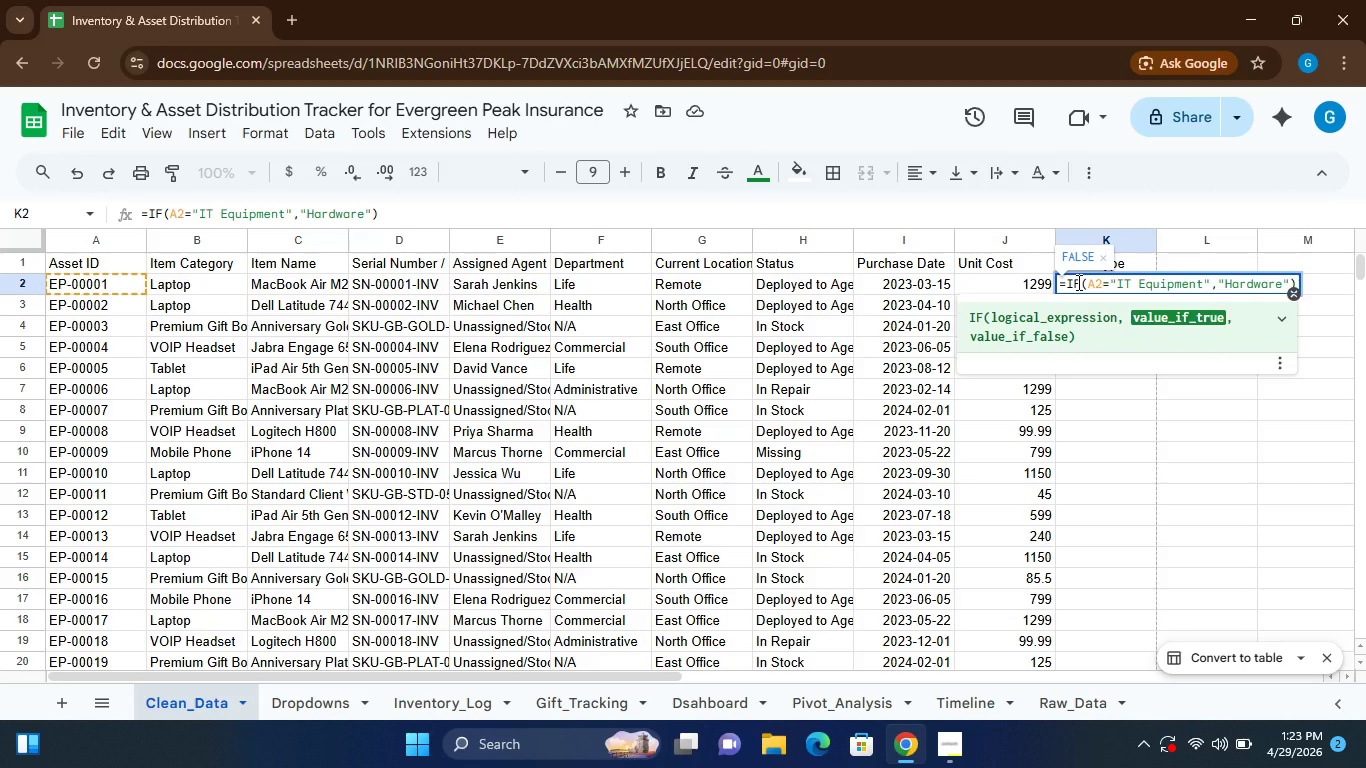 
key(Comma)
 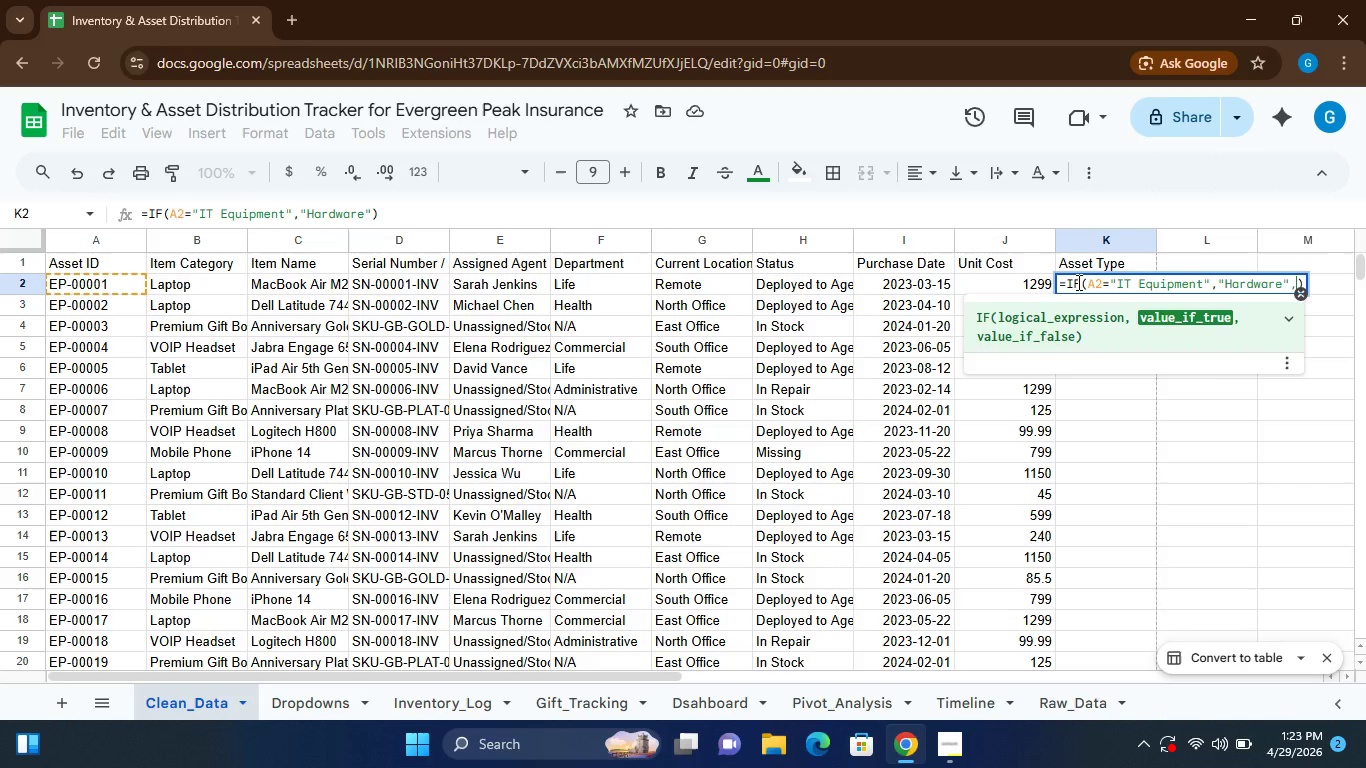 
key(Shift+Quote)
 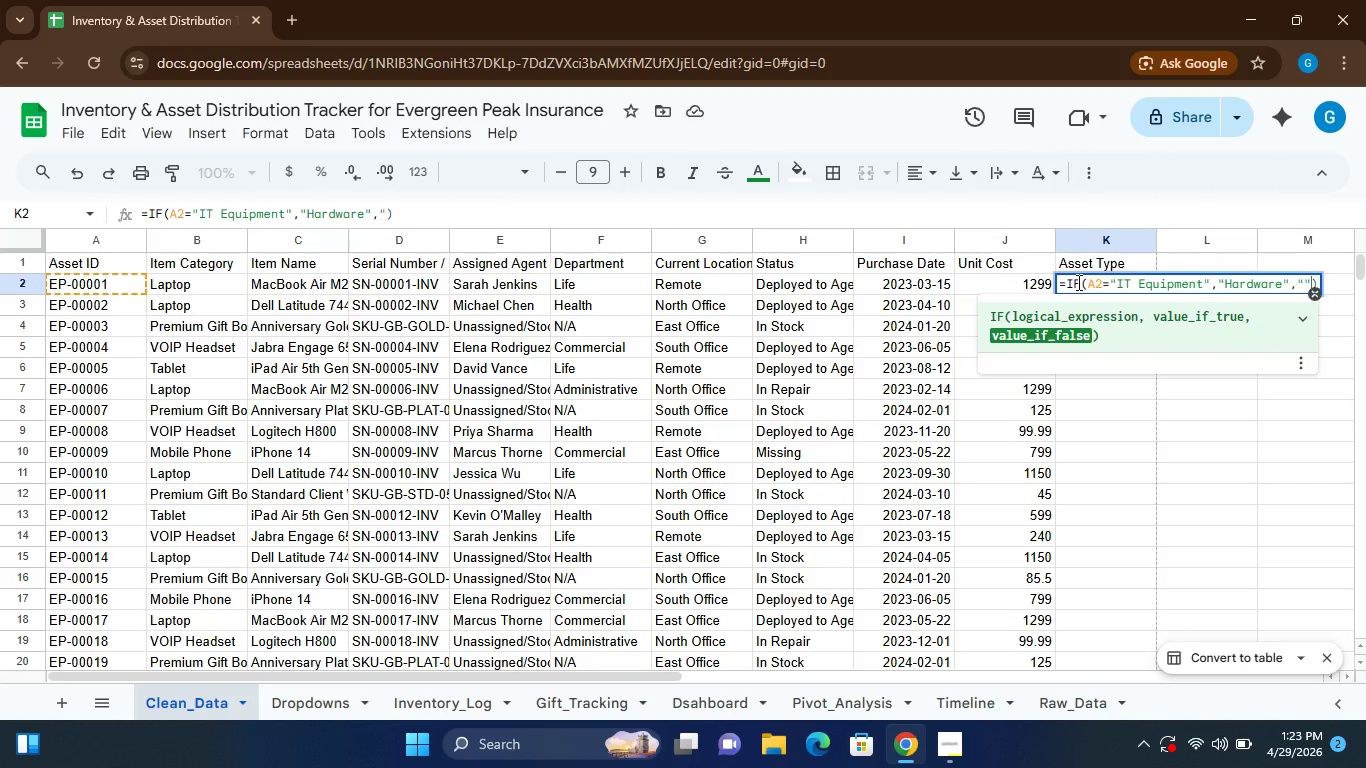 
key(Shift+Quote)
 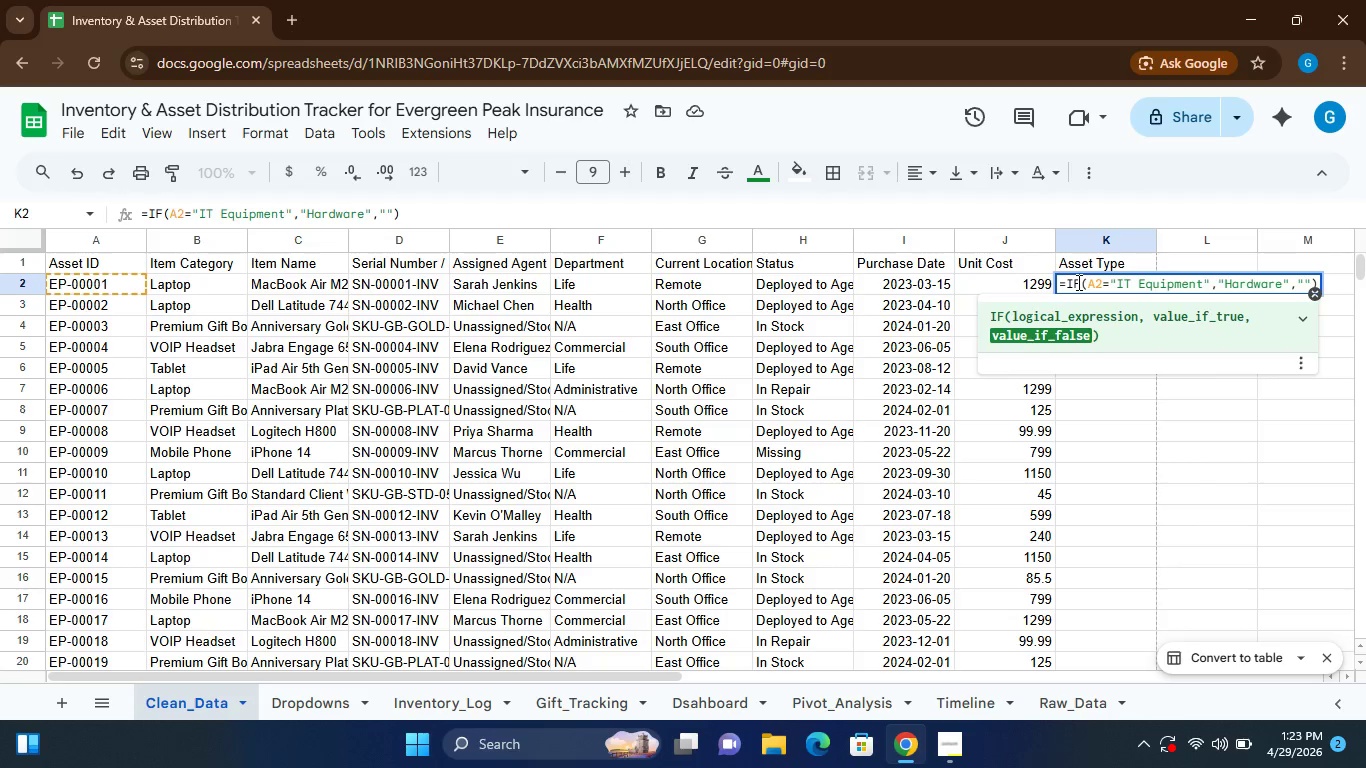 
key(ArrowLeft)
 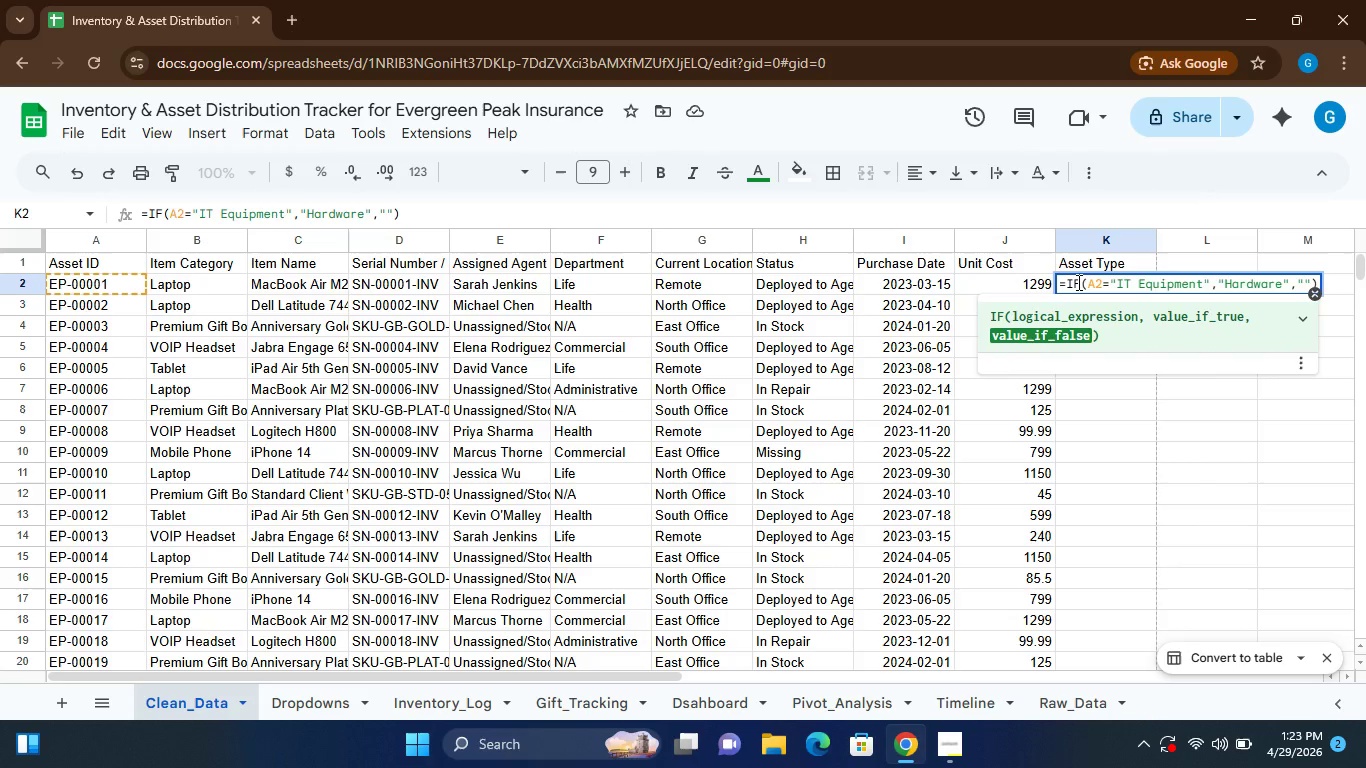 
hold_key(key=ShiftLeft, duration=0.47)
 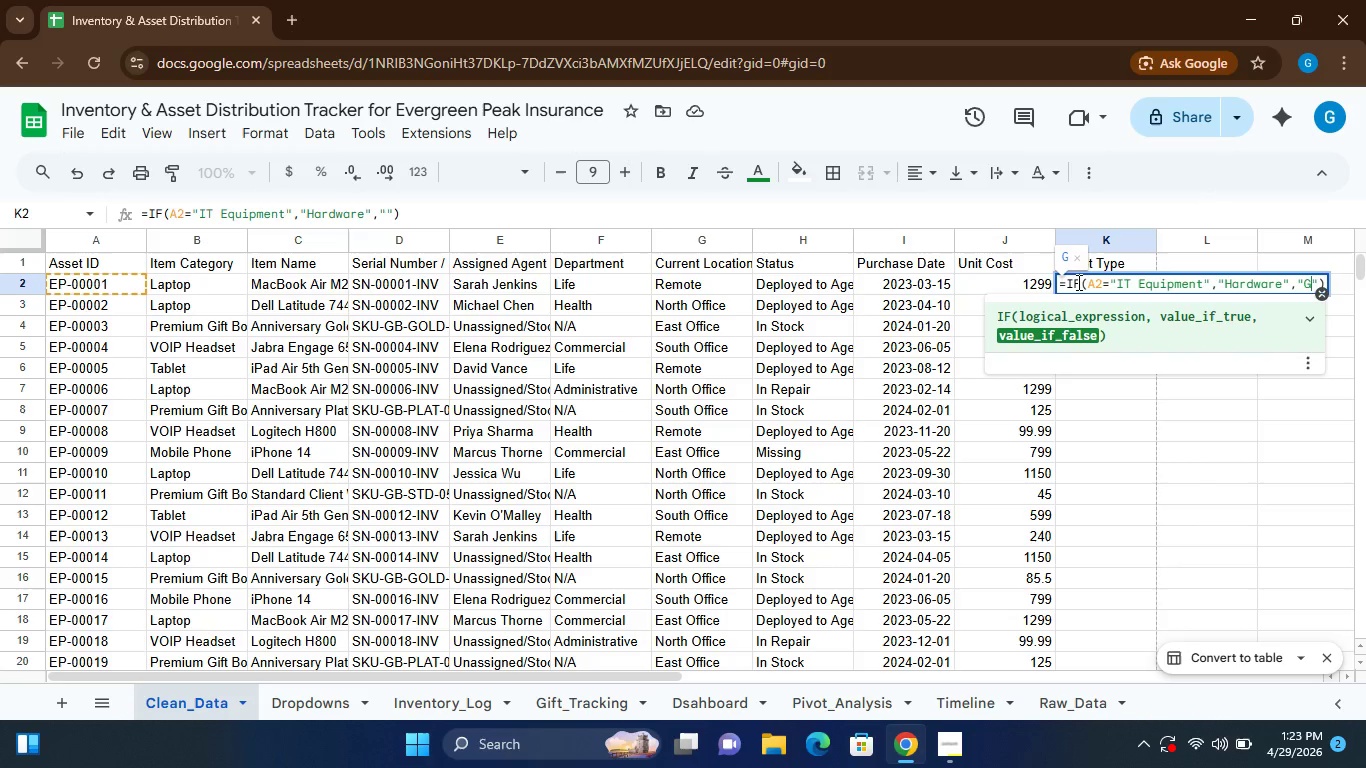 
type(gIFT)
 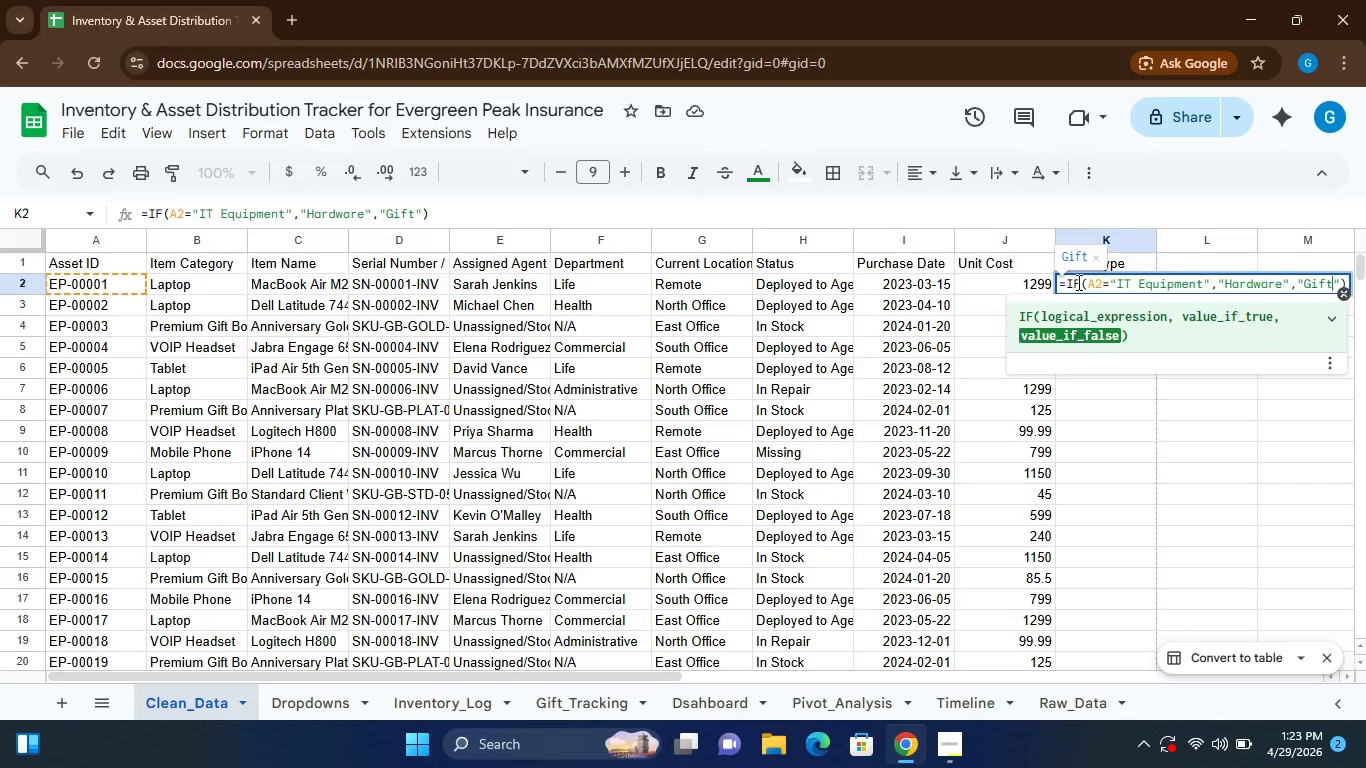 
key(Enter)
 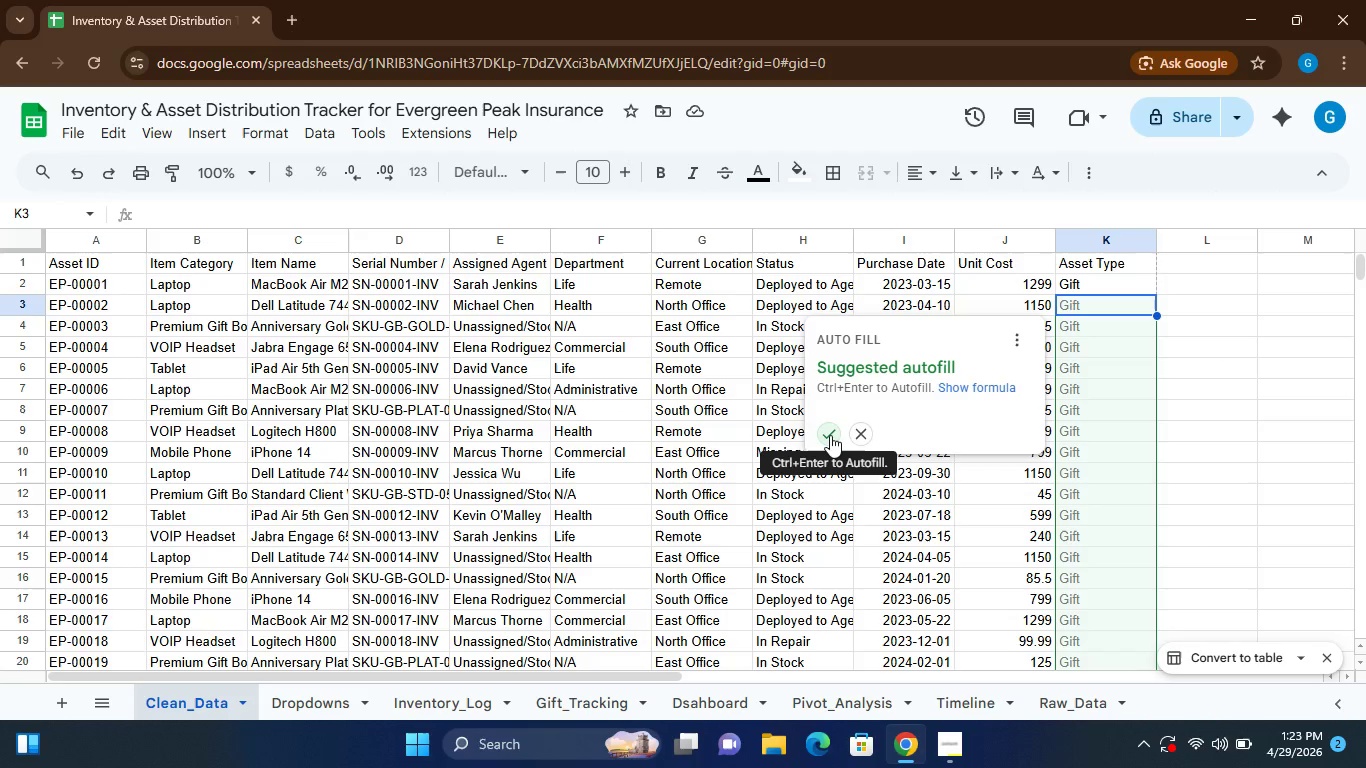 
wait(12.3)
 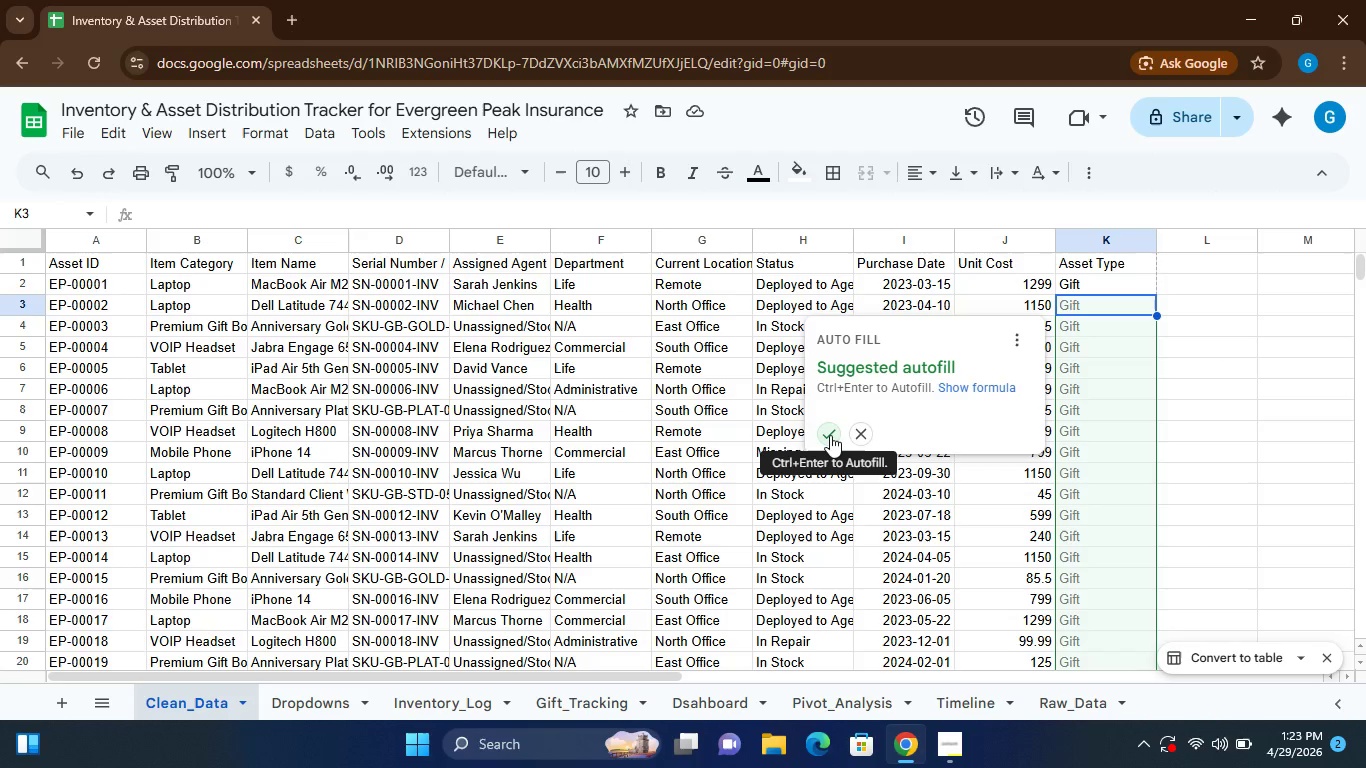 
left_click([1101, 286])
 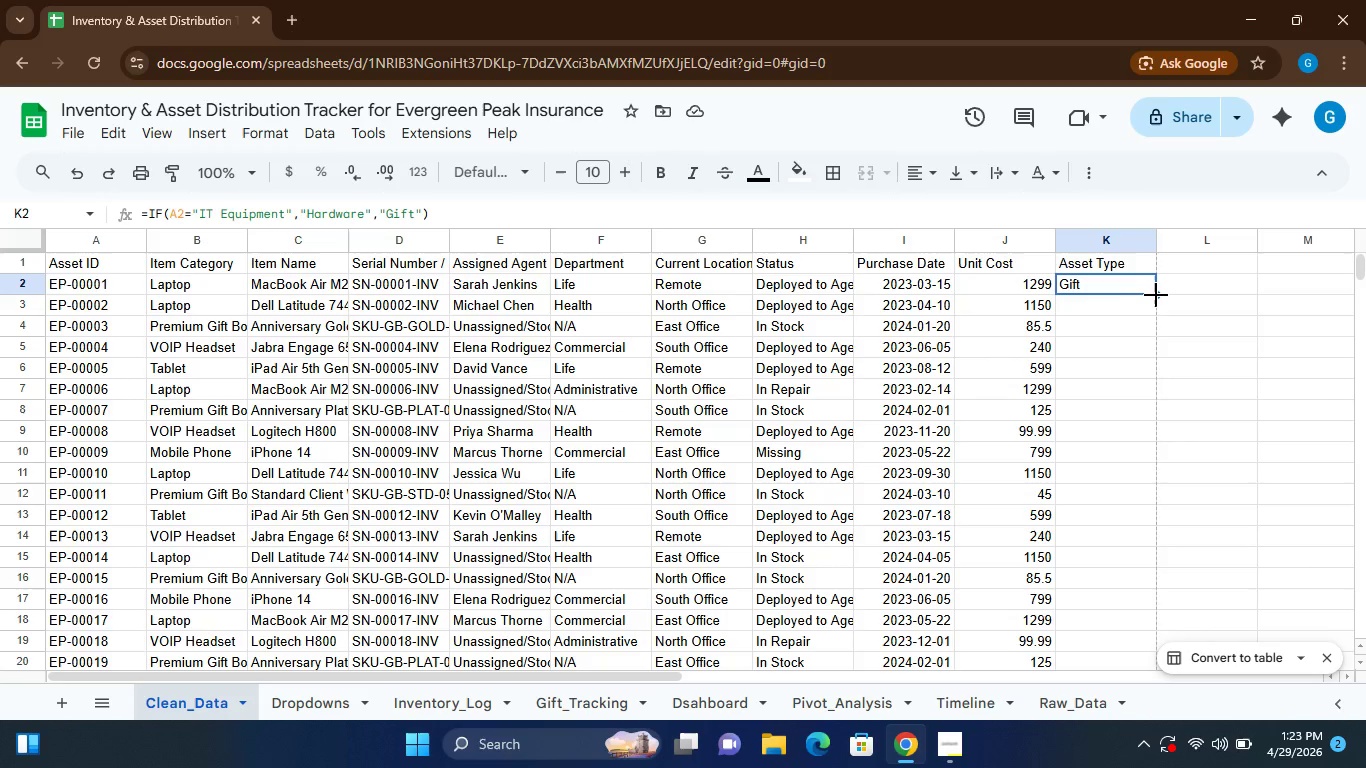 
left_click_drag(start_coordinate=[1157, 295], to_coordinate=[1138, 559])
 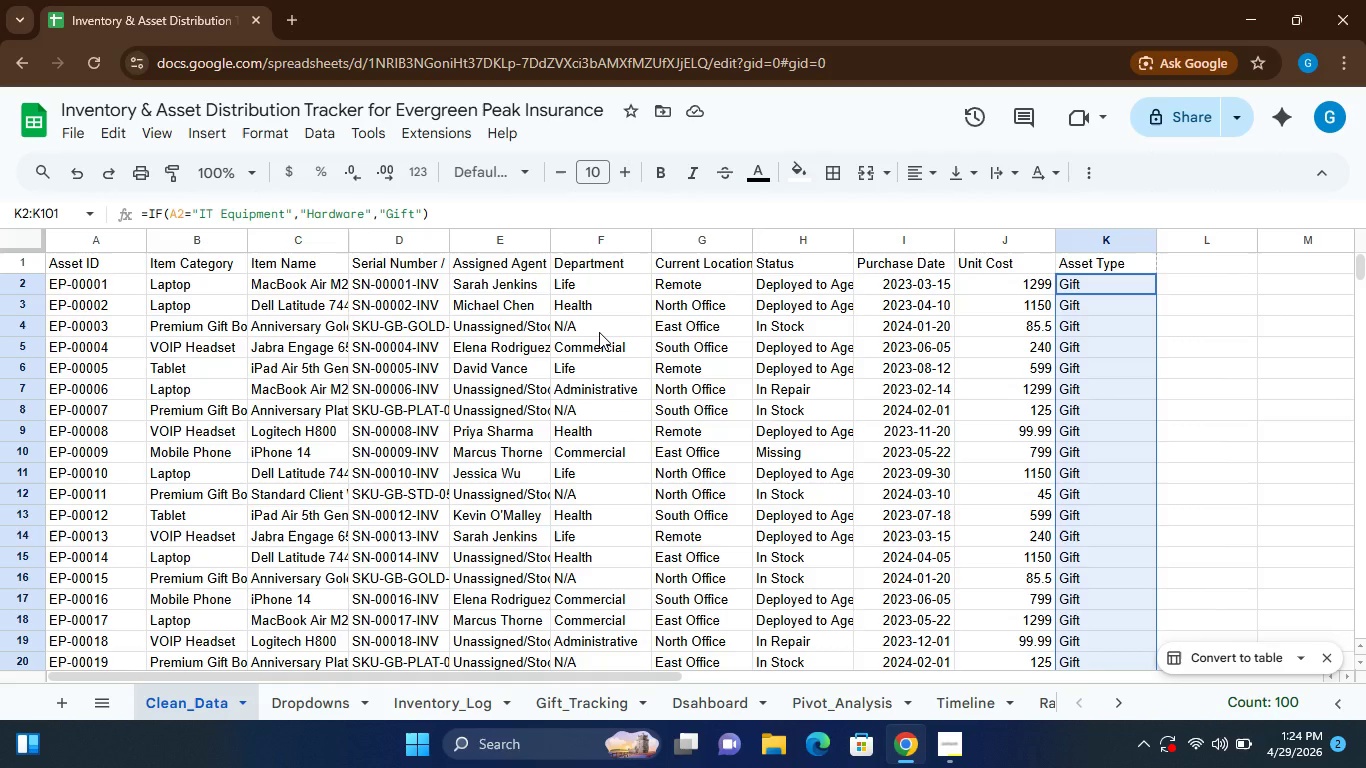 
wait(35.42)
 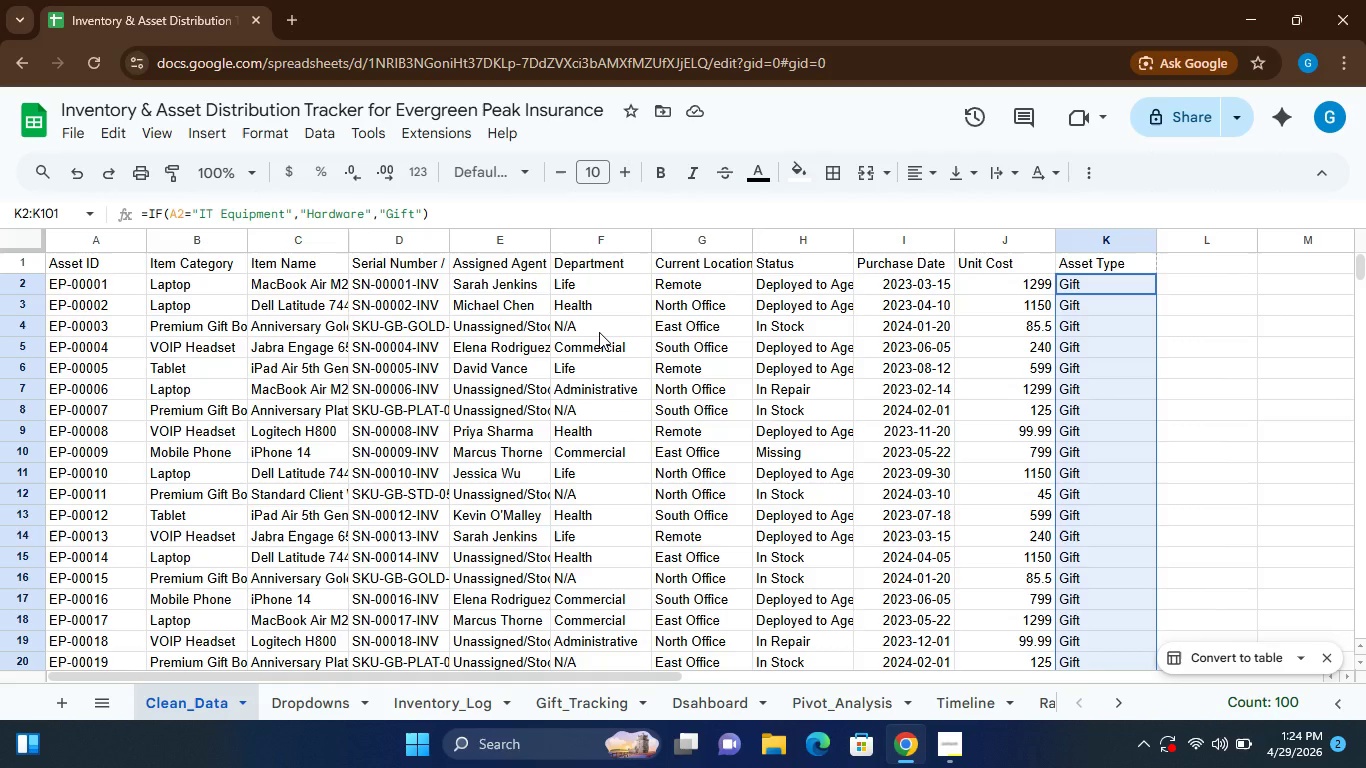 
left_click([307, 704])
 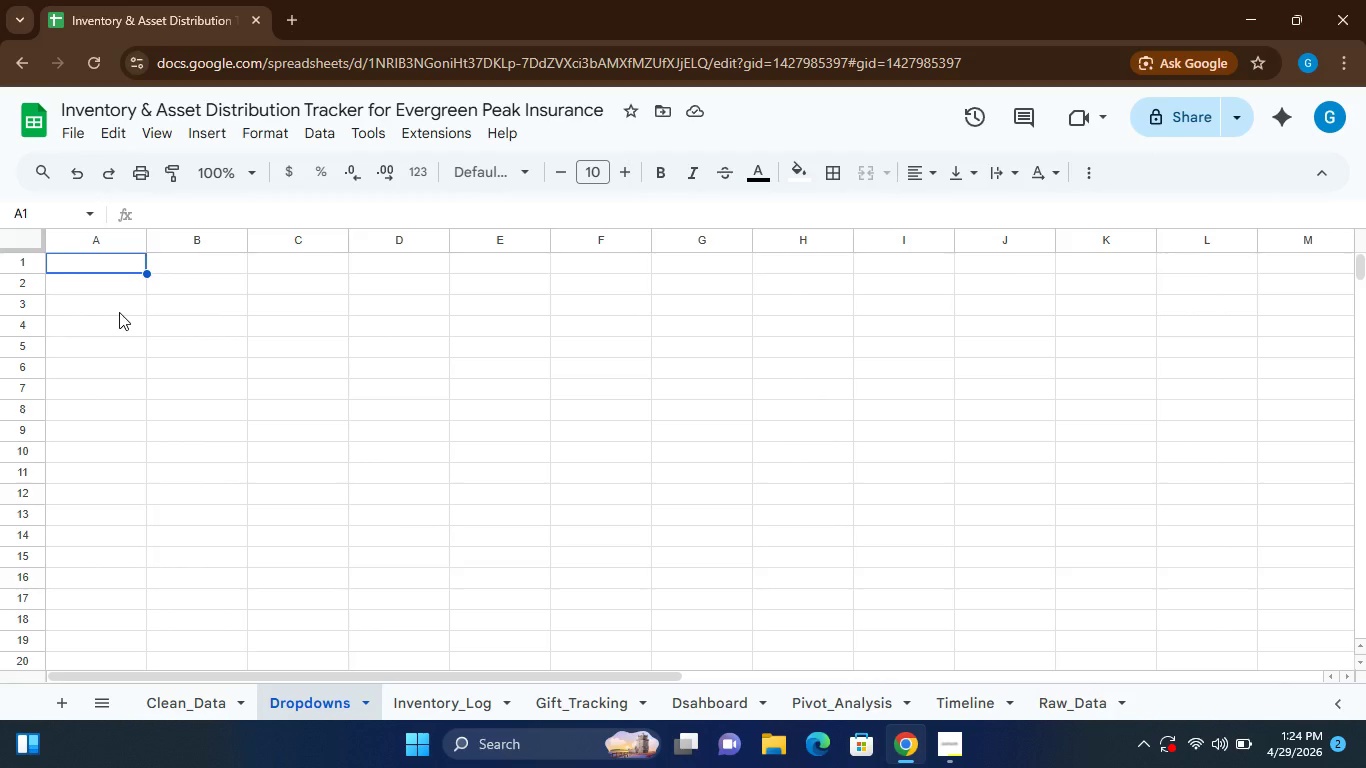 
wait(14.41)
 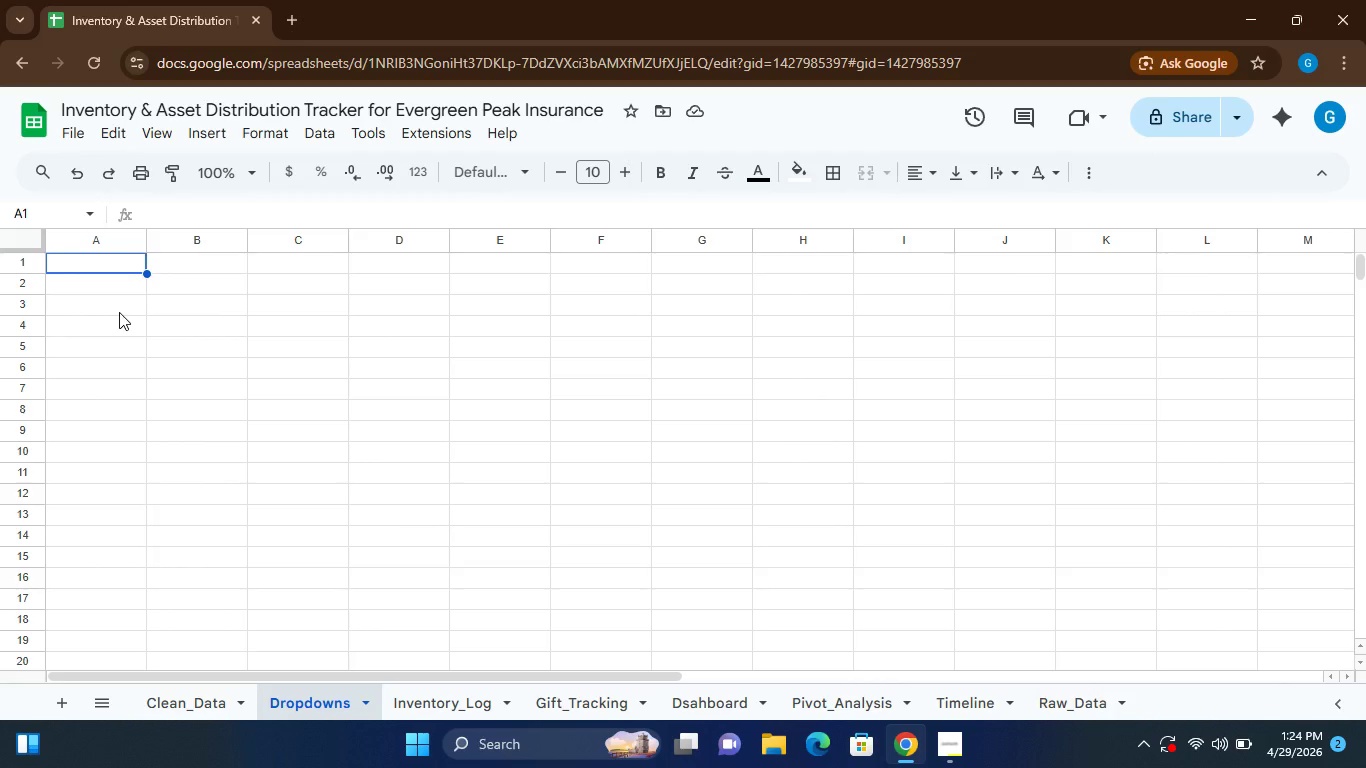 
type(Assets Categories)
 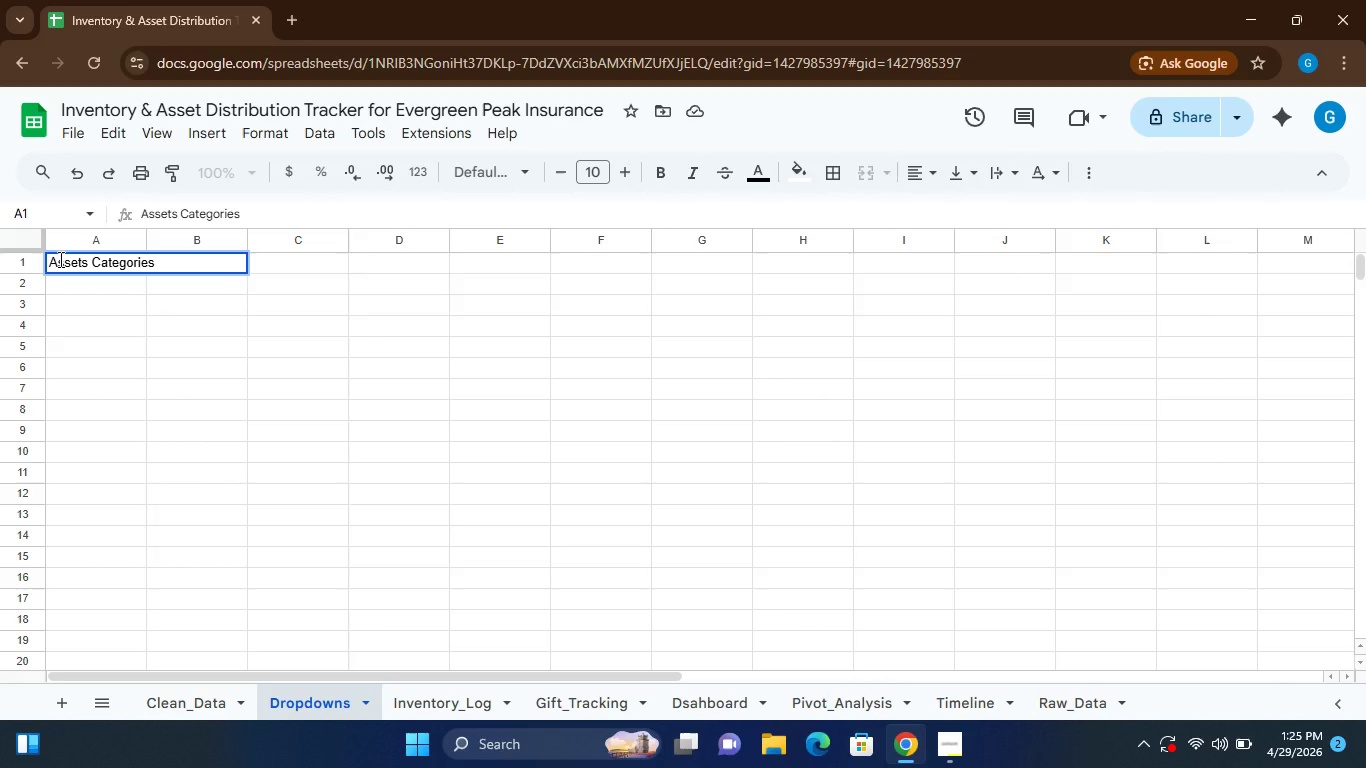 
wait(7.67)
 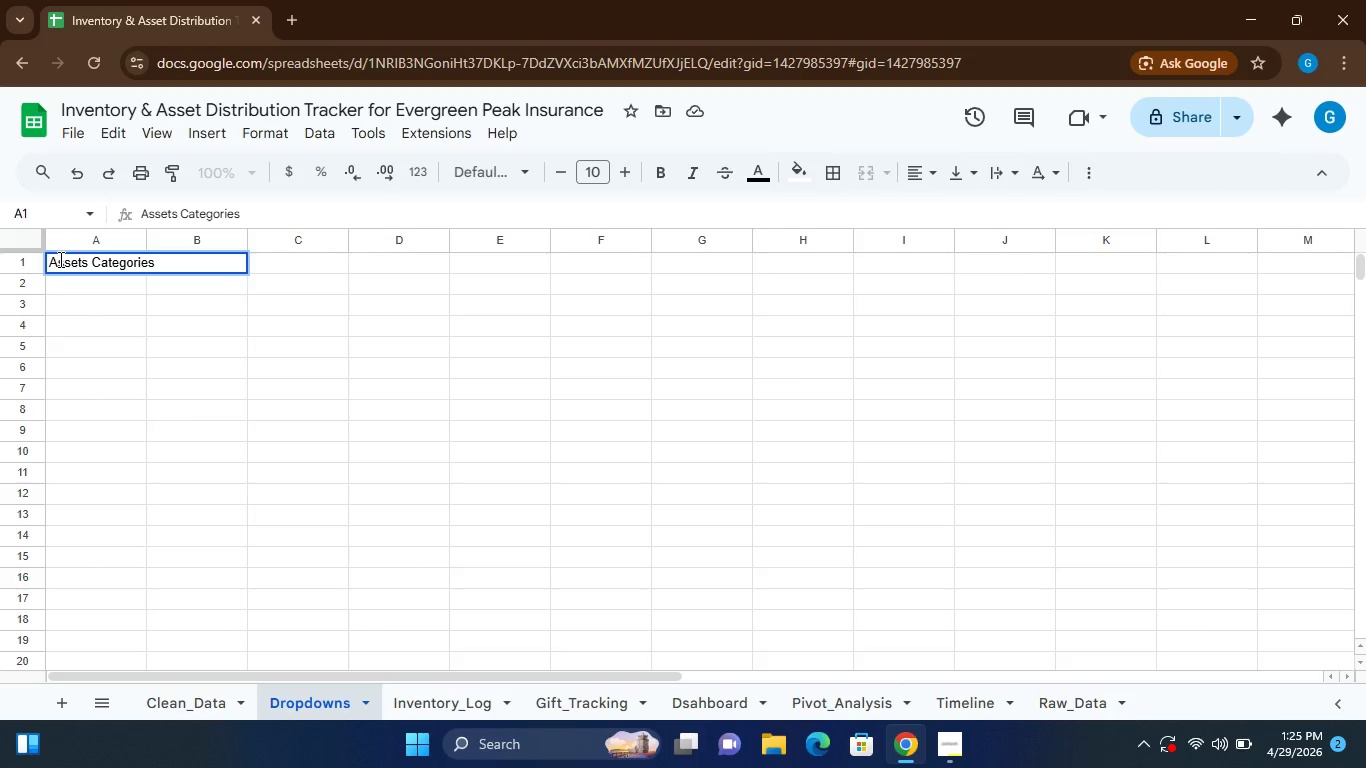 
key(Enter)
 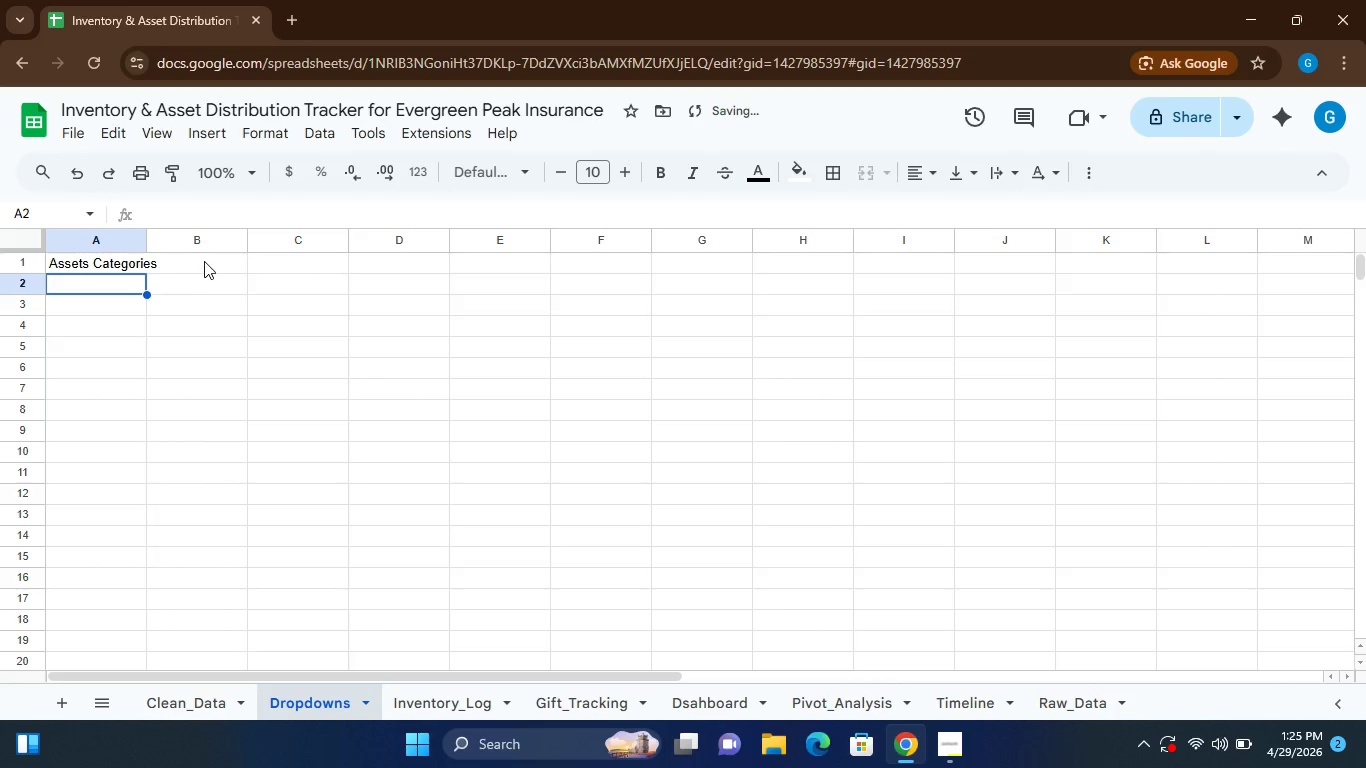 
left_click([204, 261])
 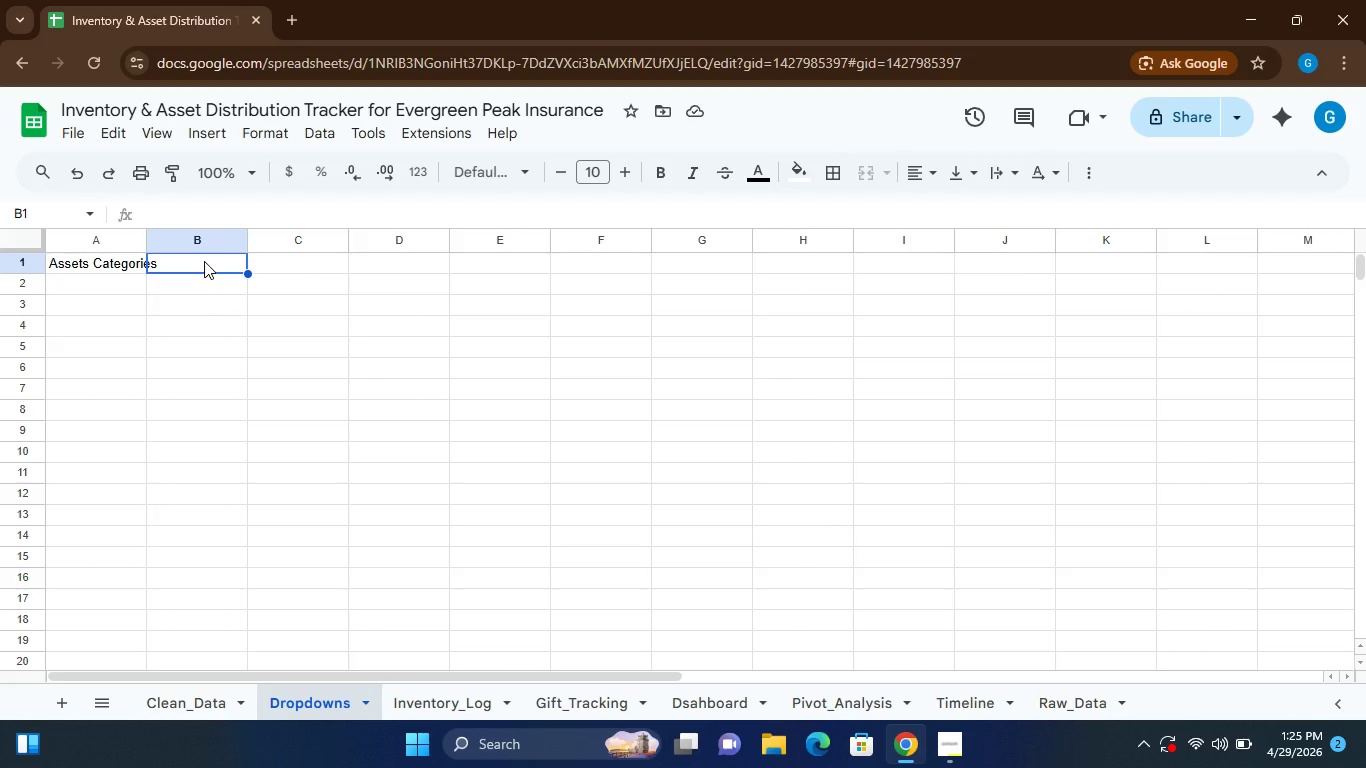 
wait(6.5)
 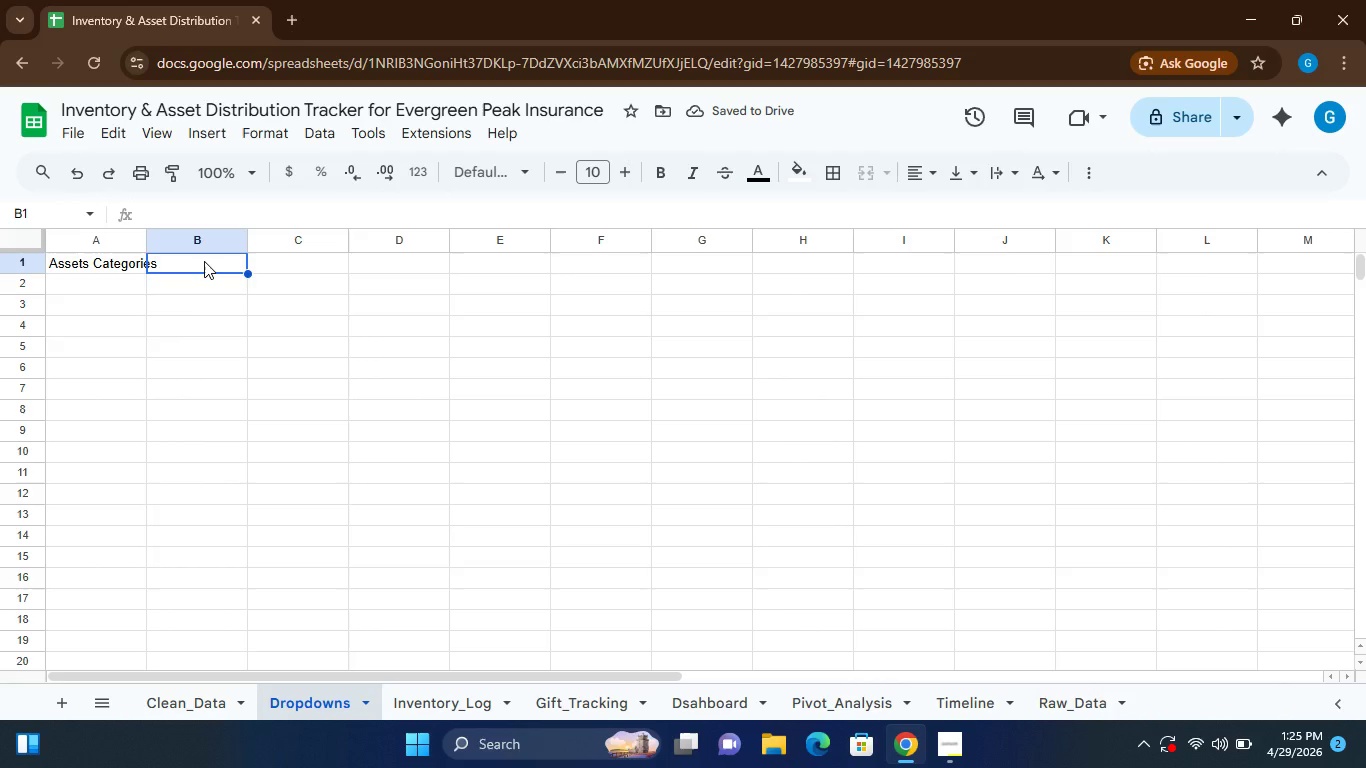 
type(LOCATIO)
 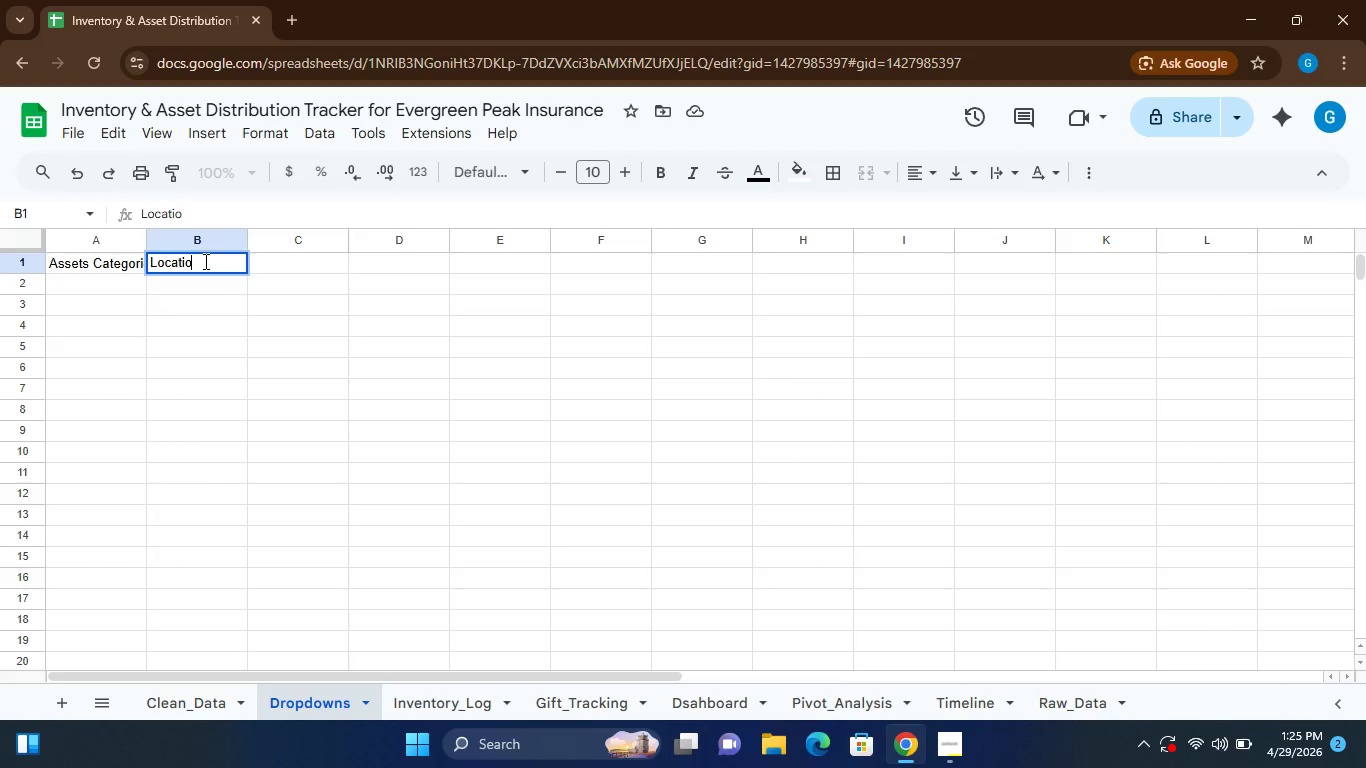 
hold_key(key=N, duration=0.5)
 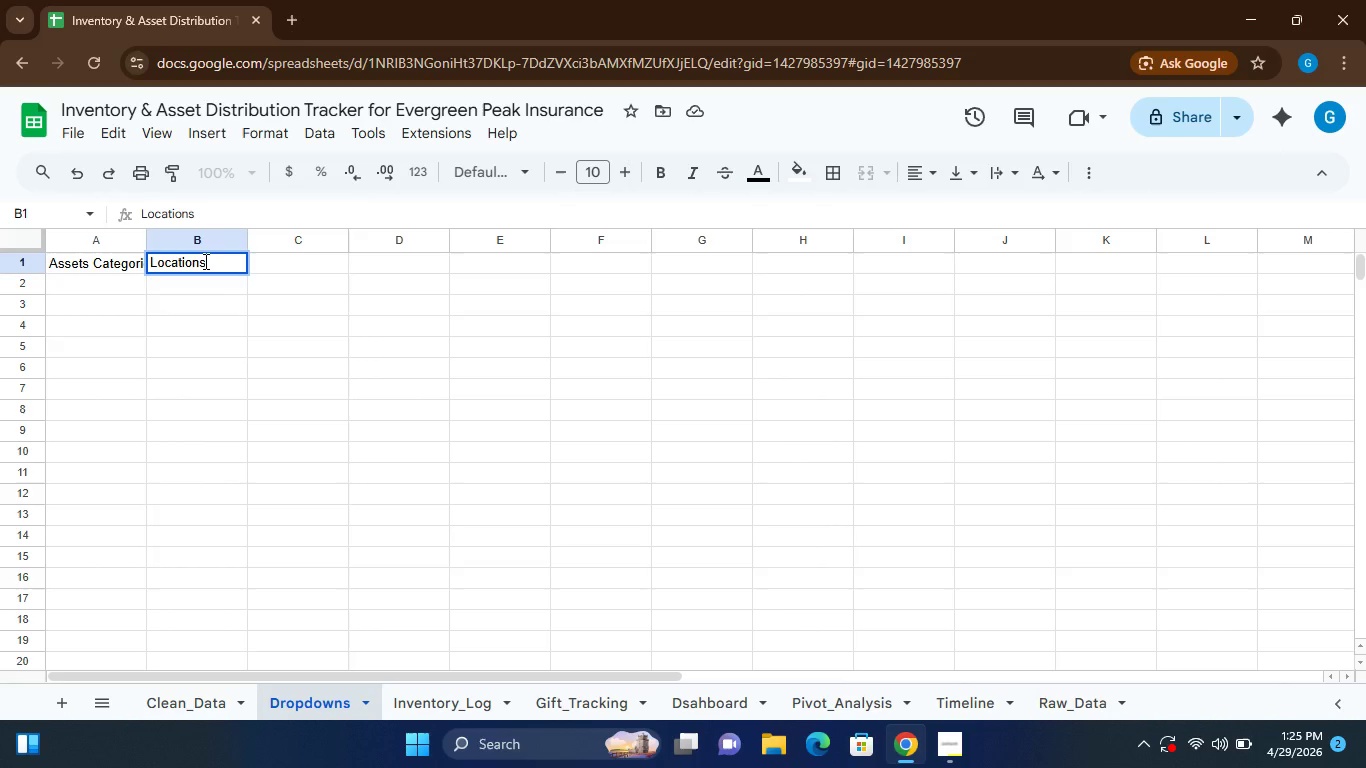 
hold_key(key=S, duration=0.34)
 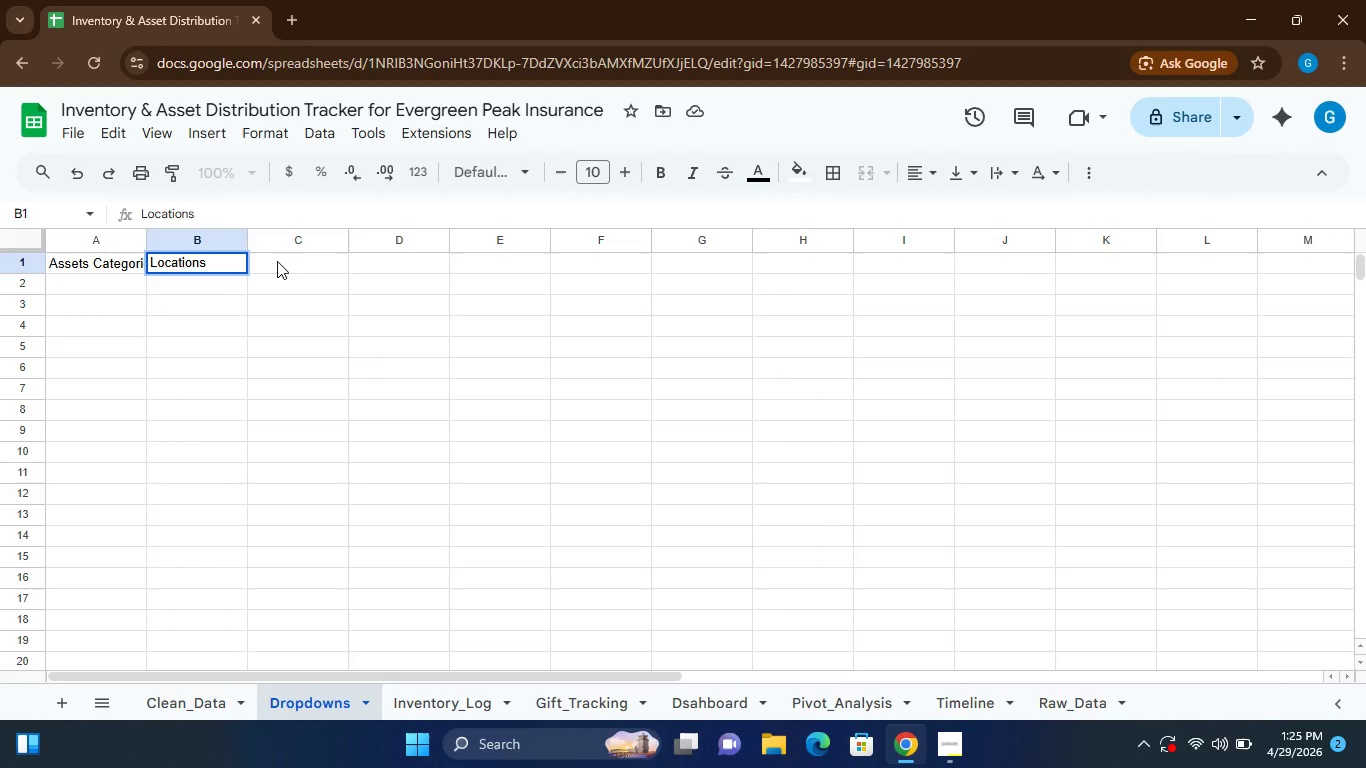 
key(Enter)
 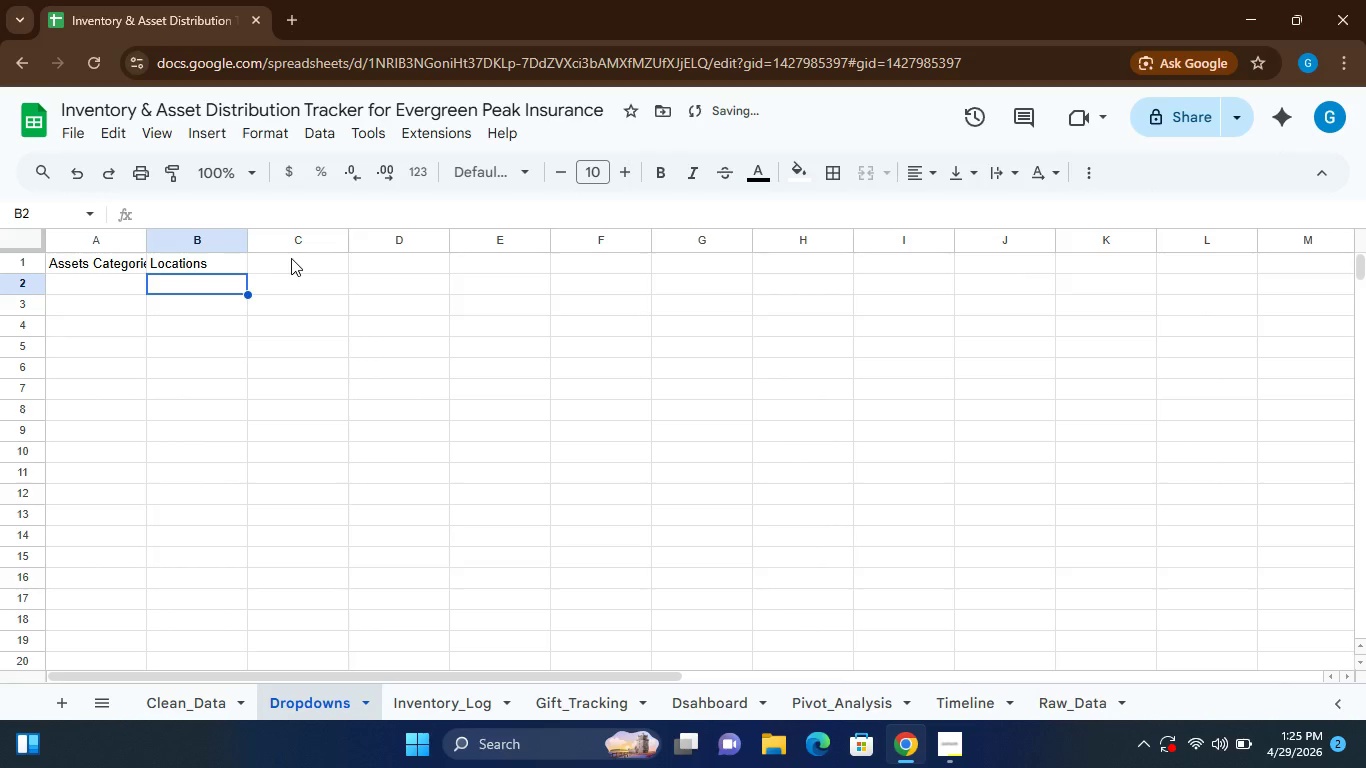 
left_click([297, 259])
 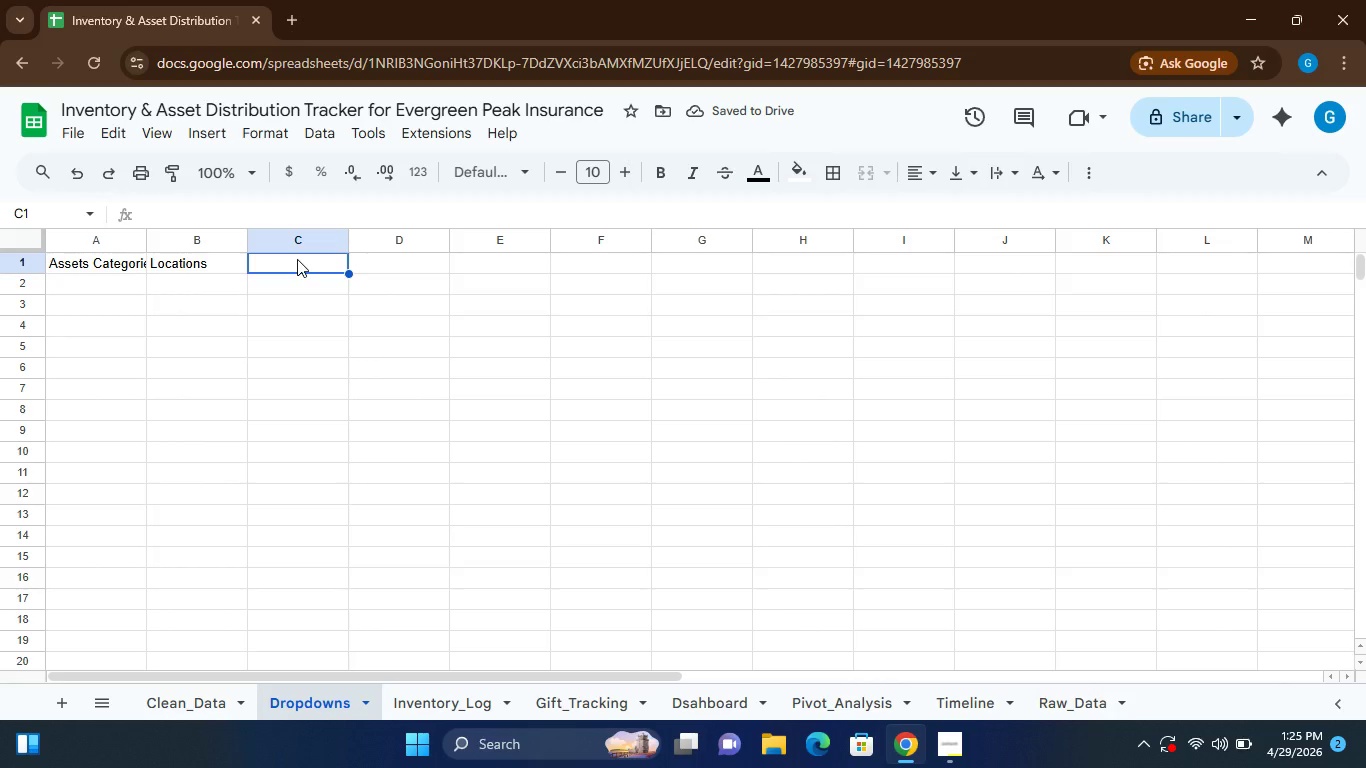 
hold_key(key=ShiftLeft, duration=0.5)
 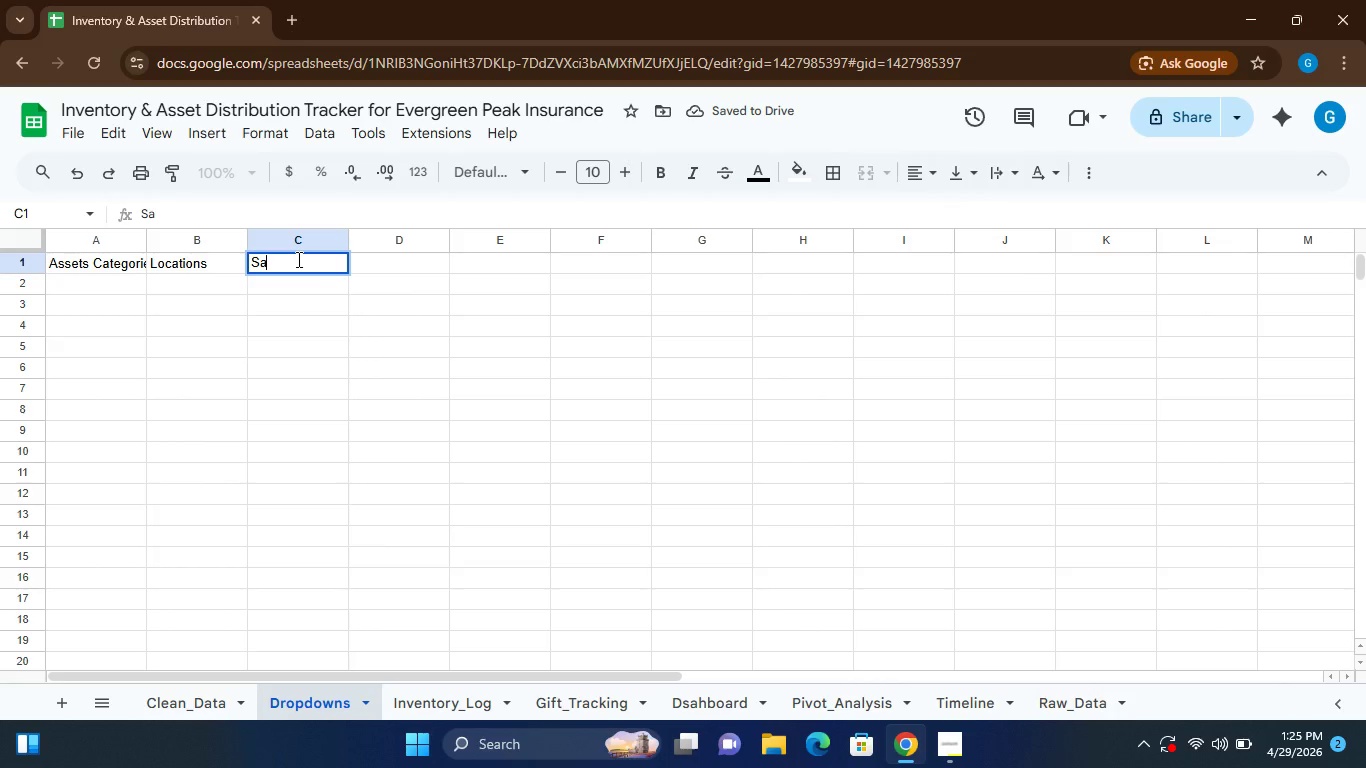 
hold_key(key=S, duration=2.73)
 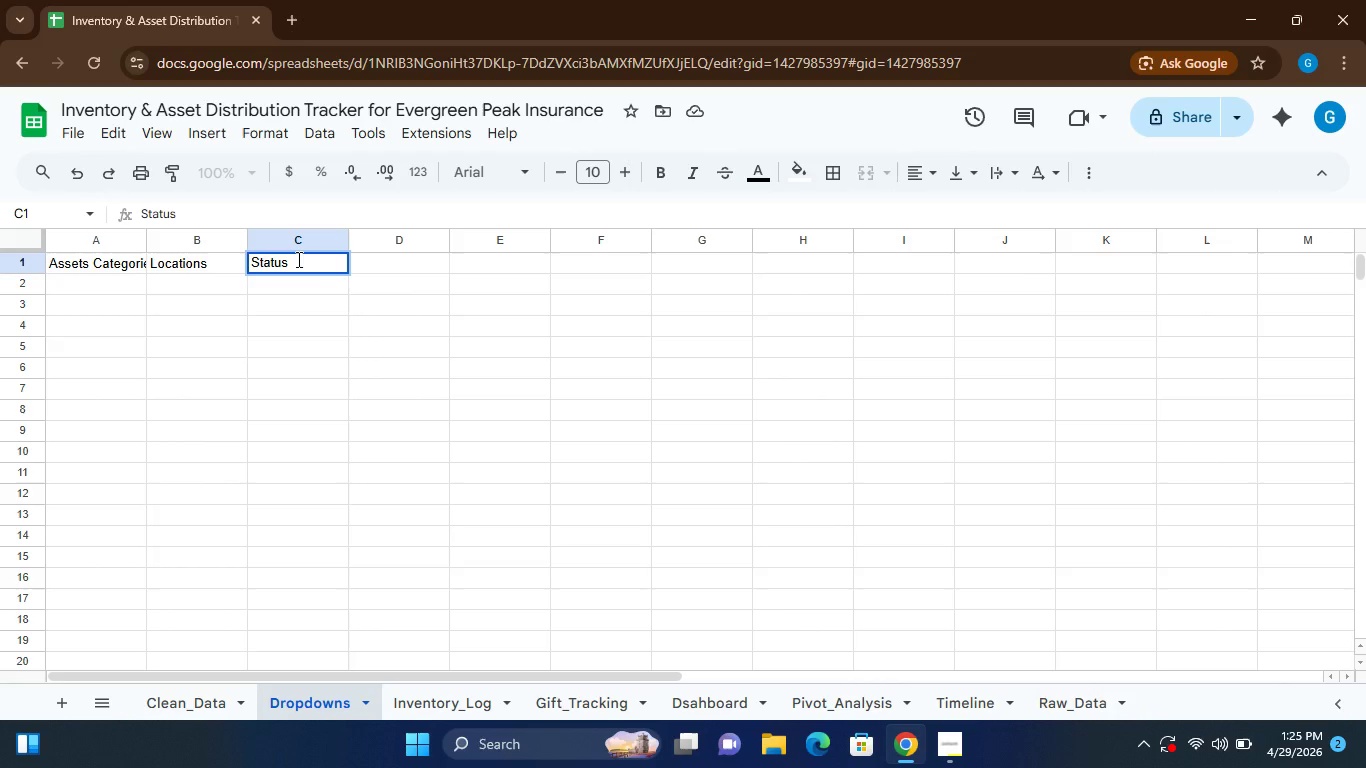 
type(a)
key(Backspace)
type(tatu)
 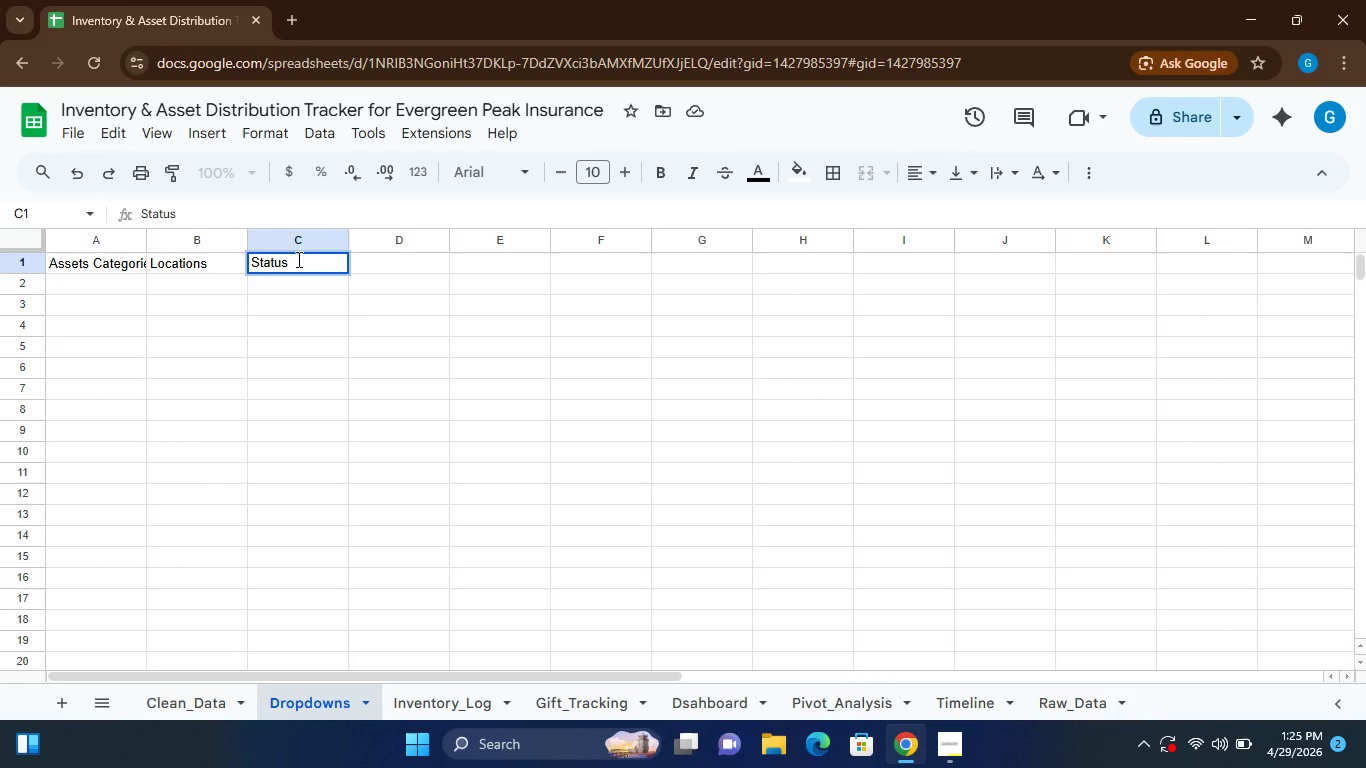 
key(Enter)
 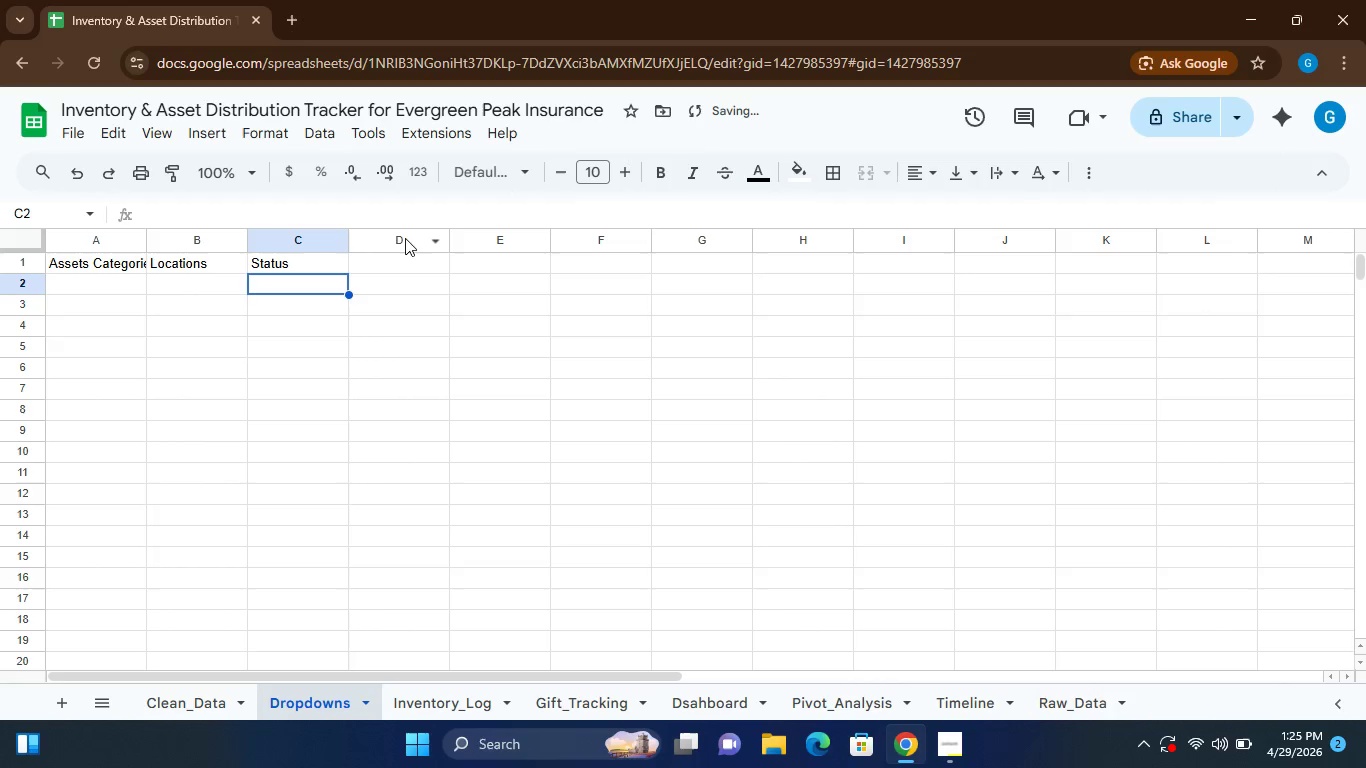 
left_click([391, 260])
 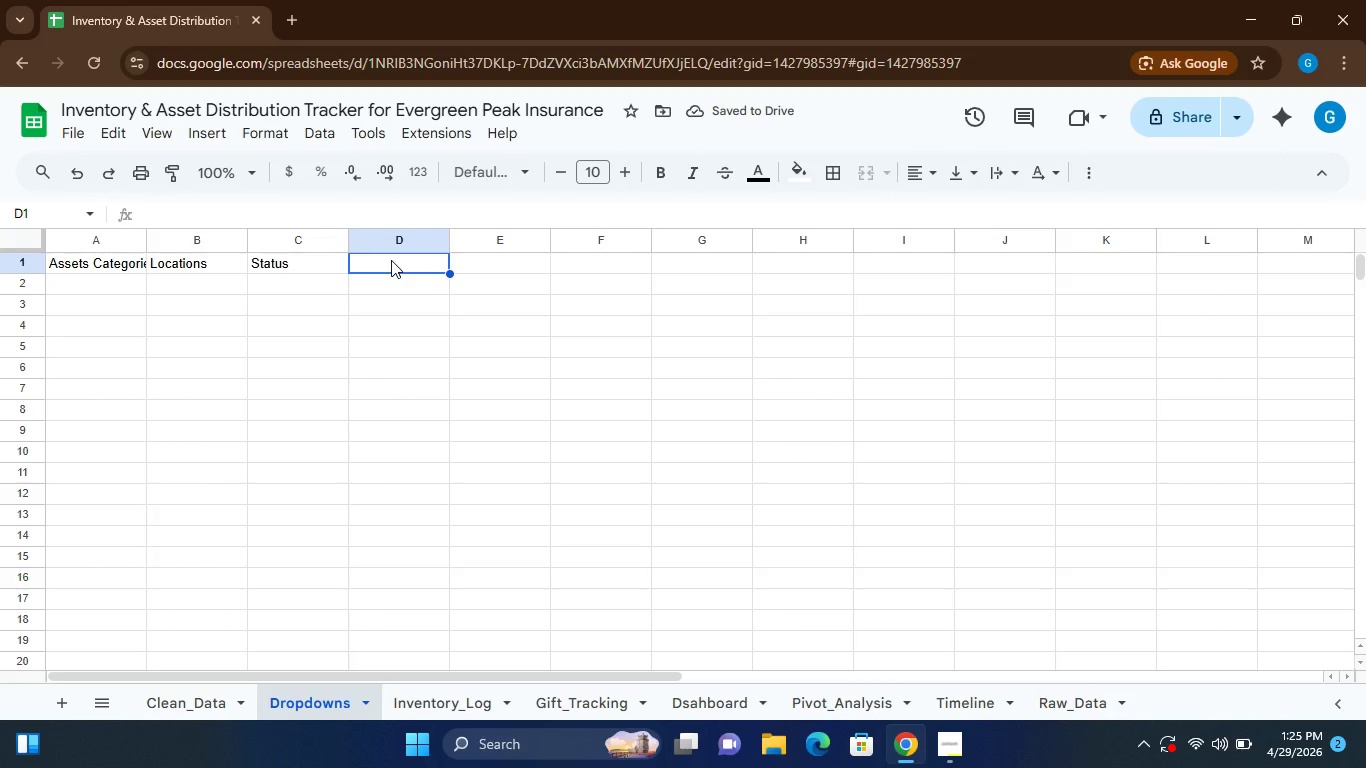 
type(Departments)
 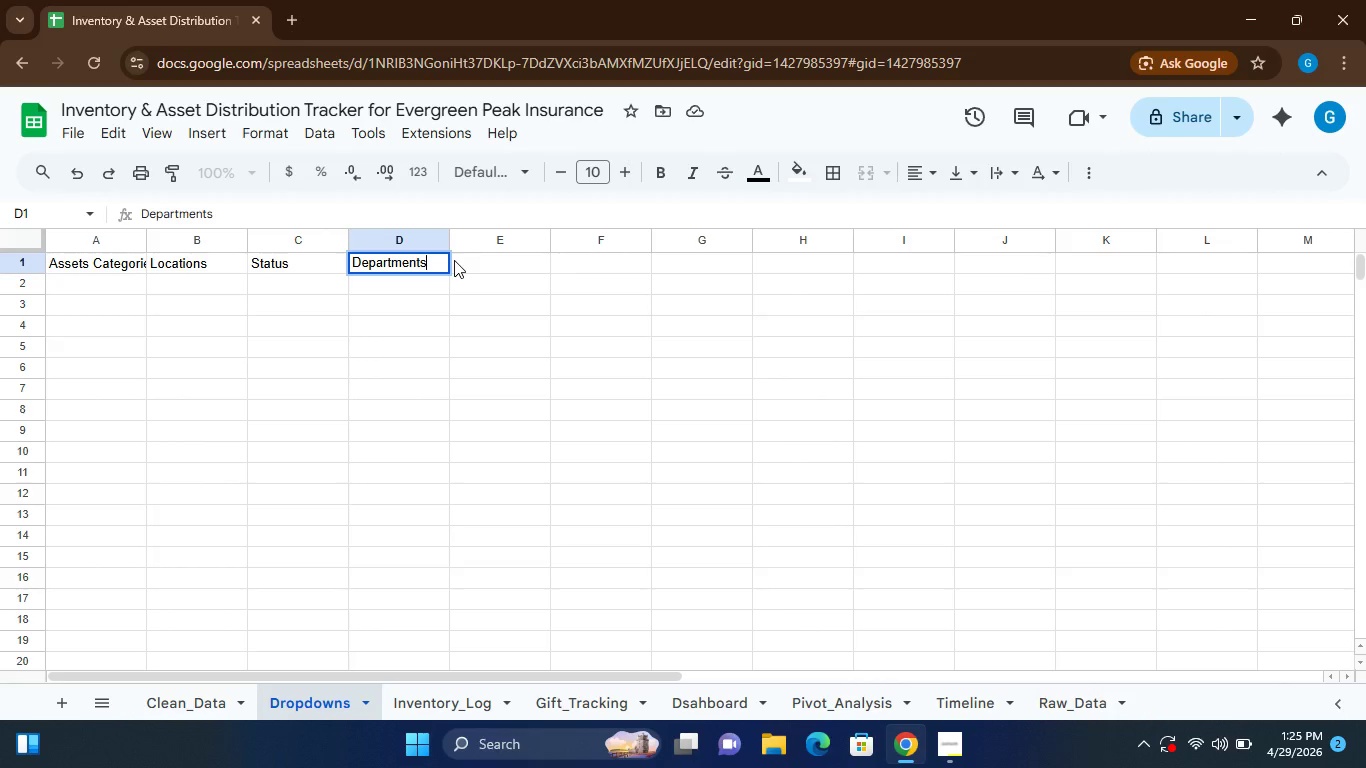 
key(Enter)
 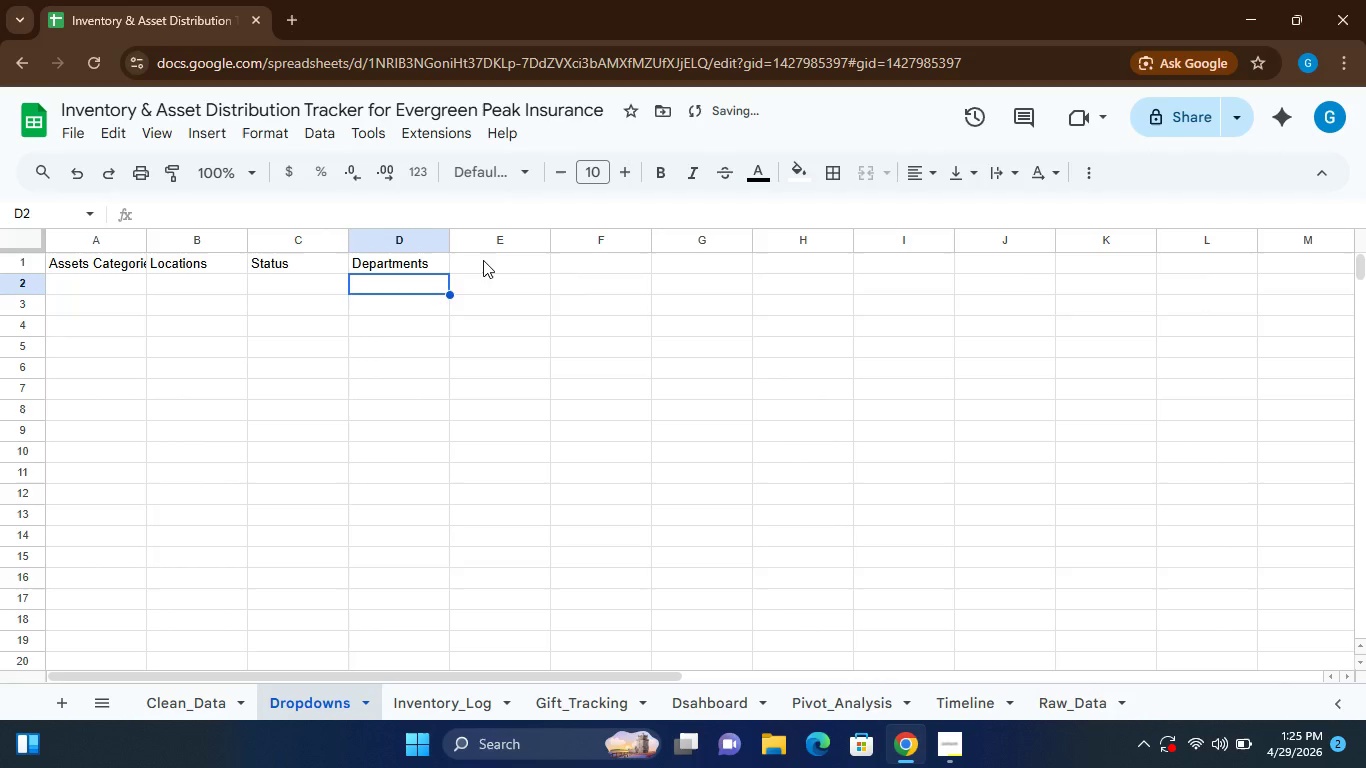 
left_click([483, 260])
 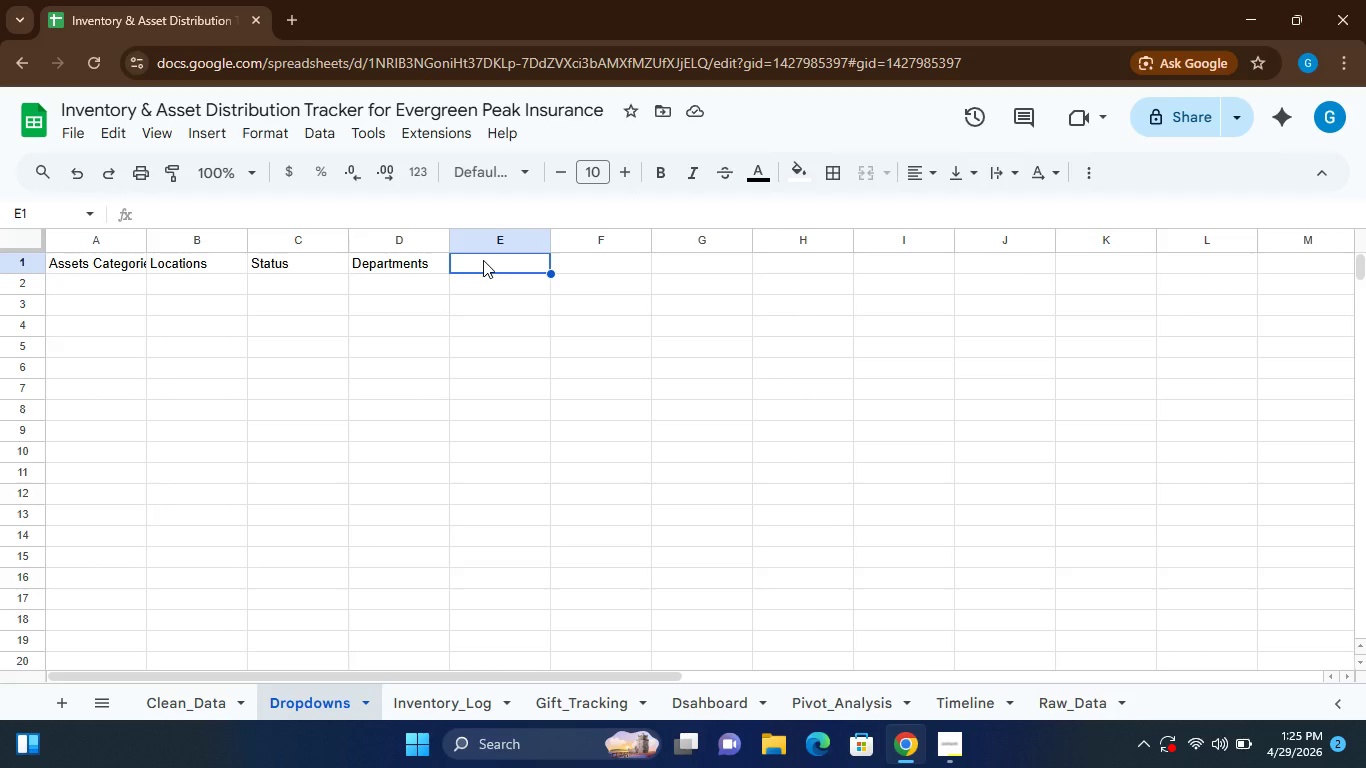 
wait(6.94)
 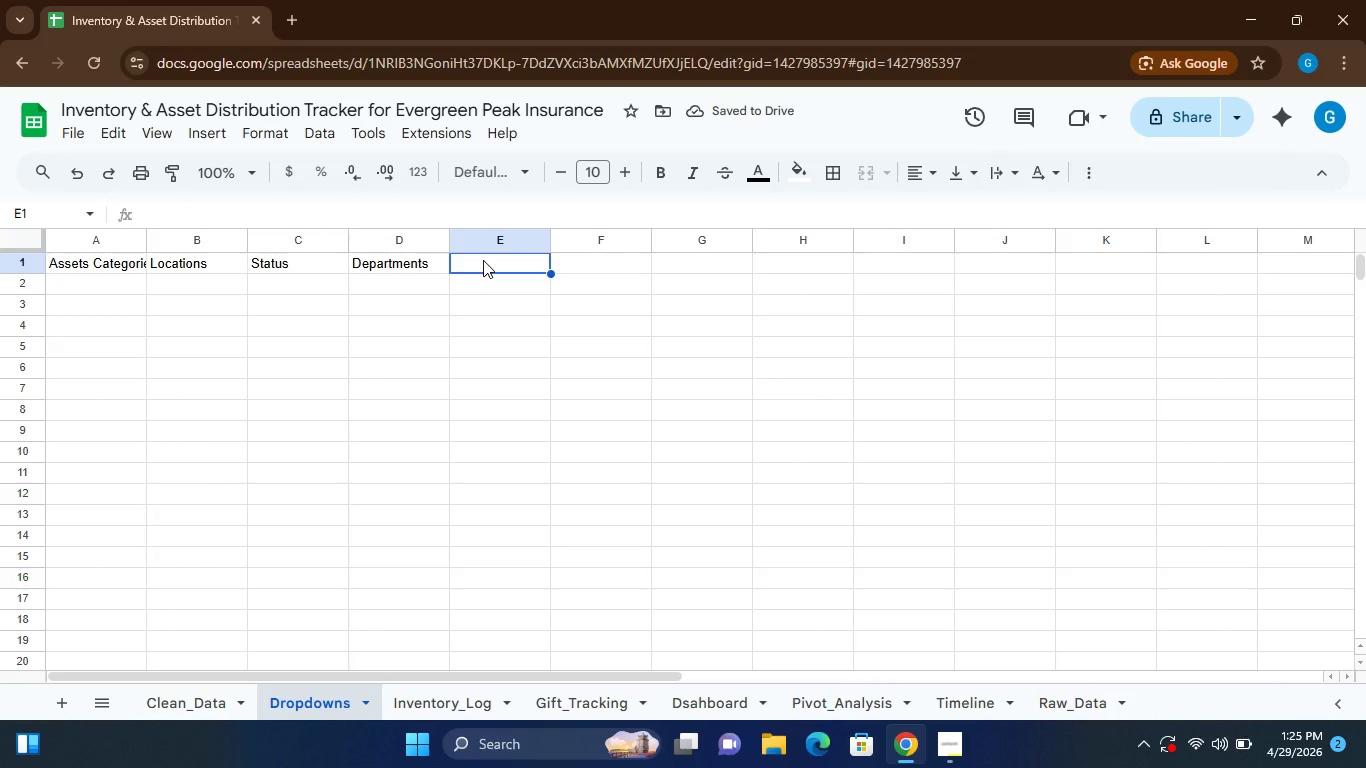 
left_click([194, 697])
 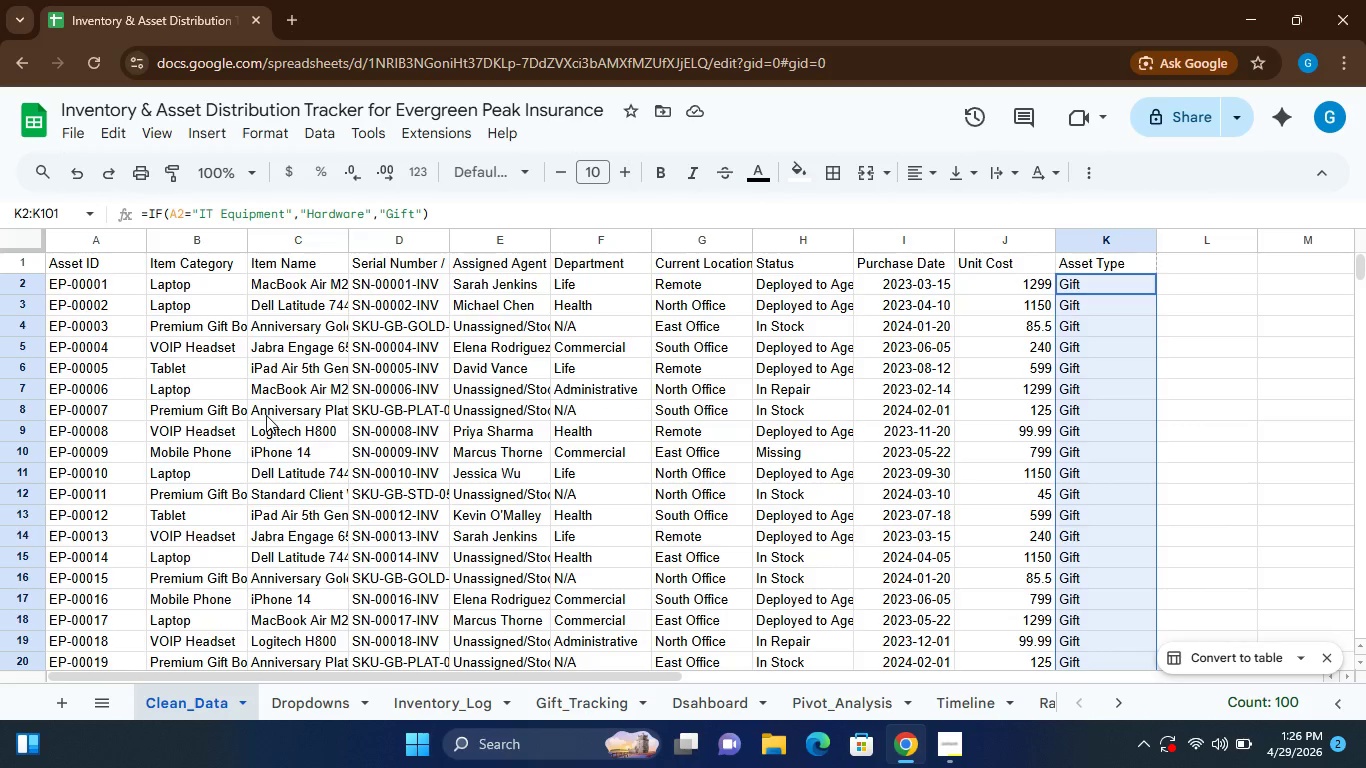 
wait(18.22)
 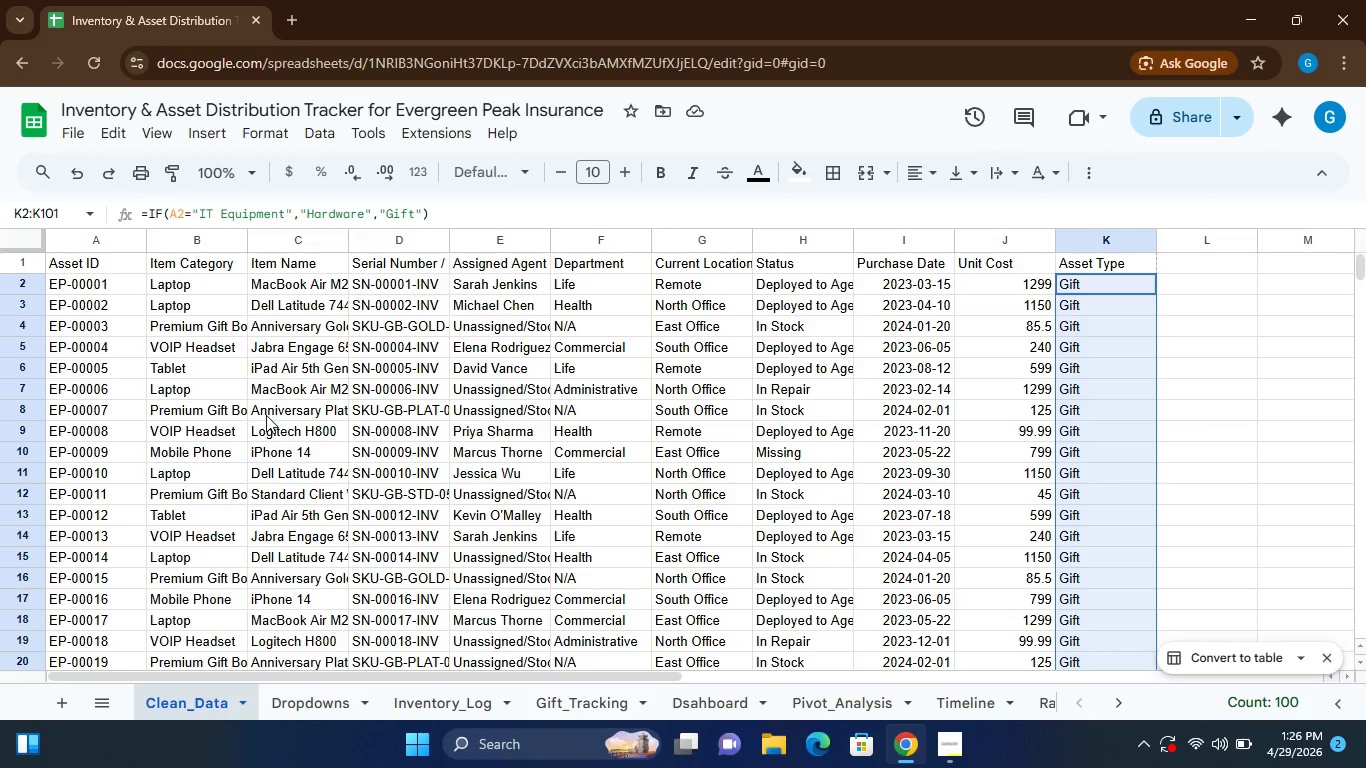 
left_click([108, 240])
 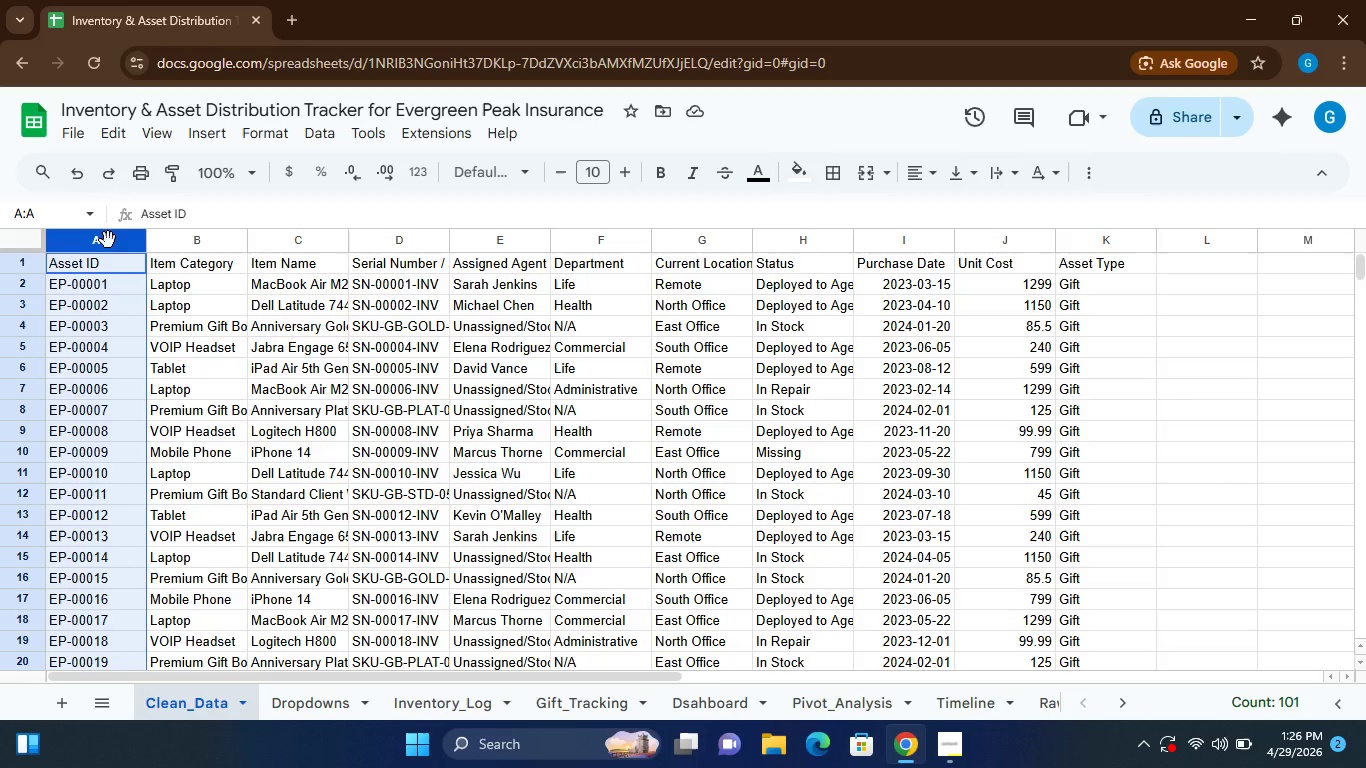 
wait(7.58)
 